 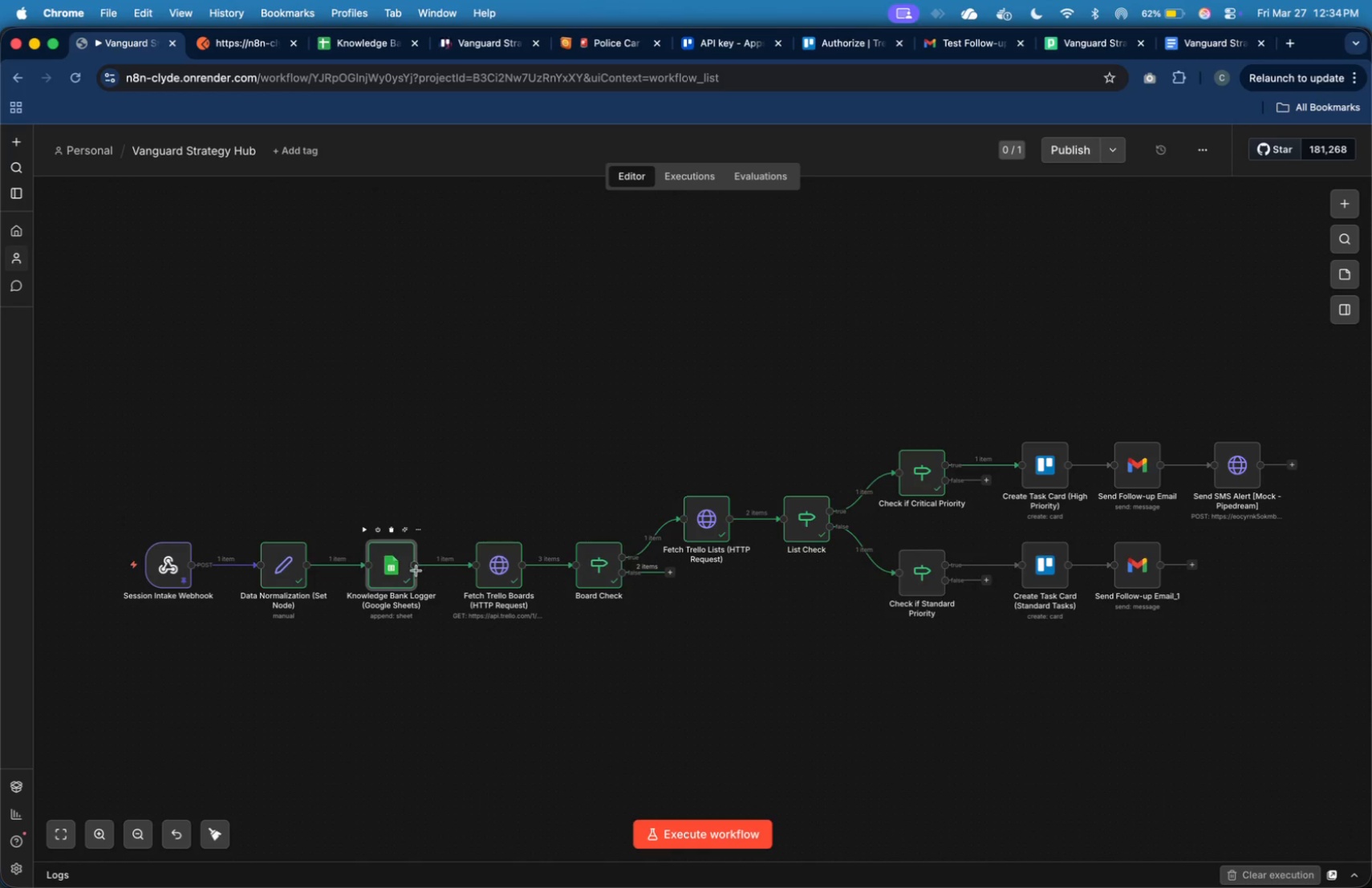 
mouse_move([417, 566])
 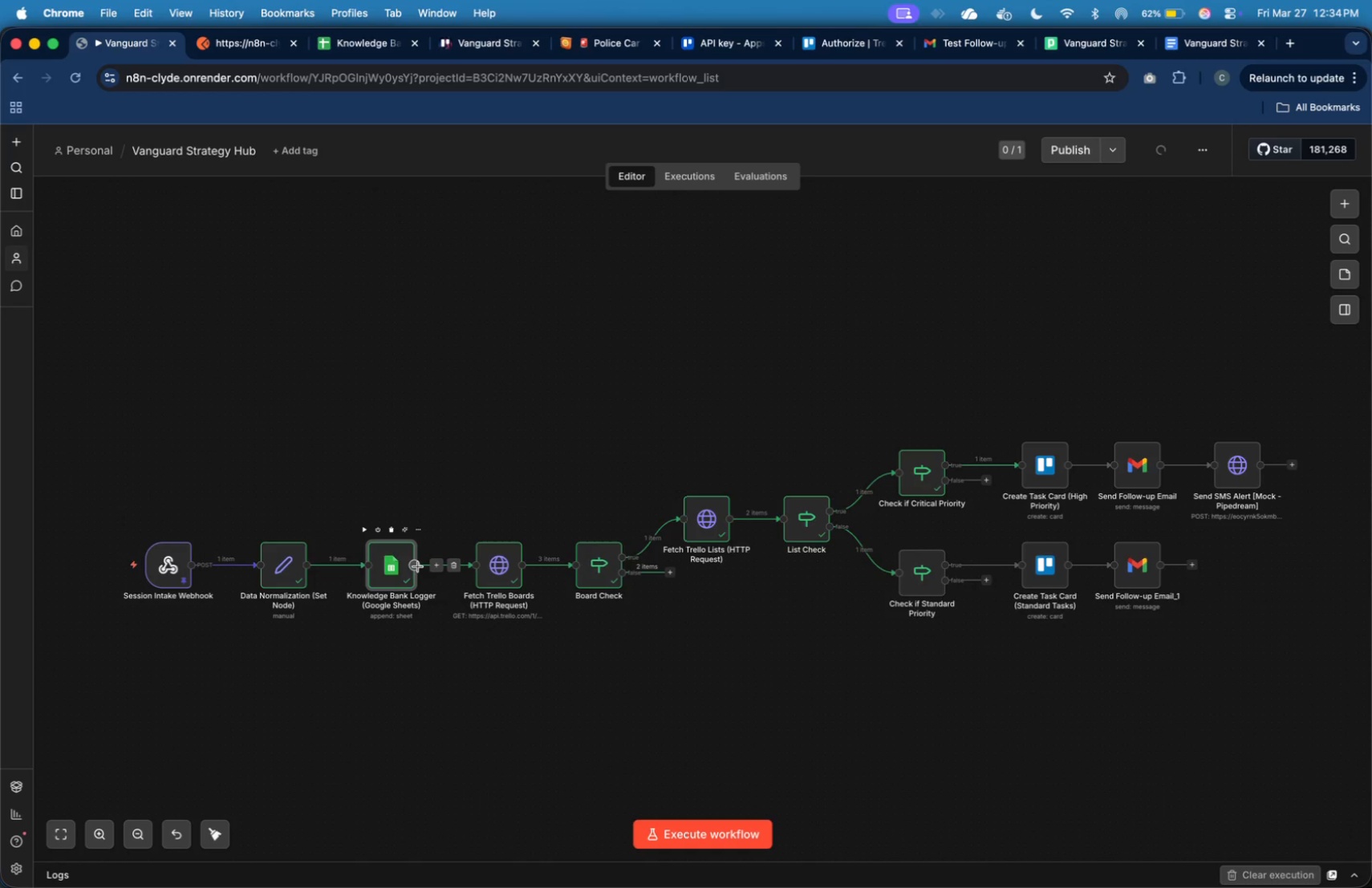 
left_click_drag(start_coordinate=[417, 566], to_coordinate=[480, 662])
 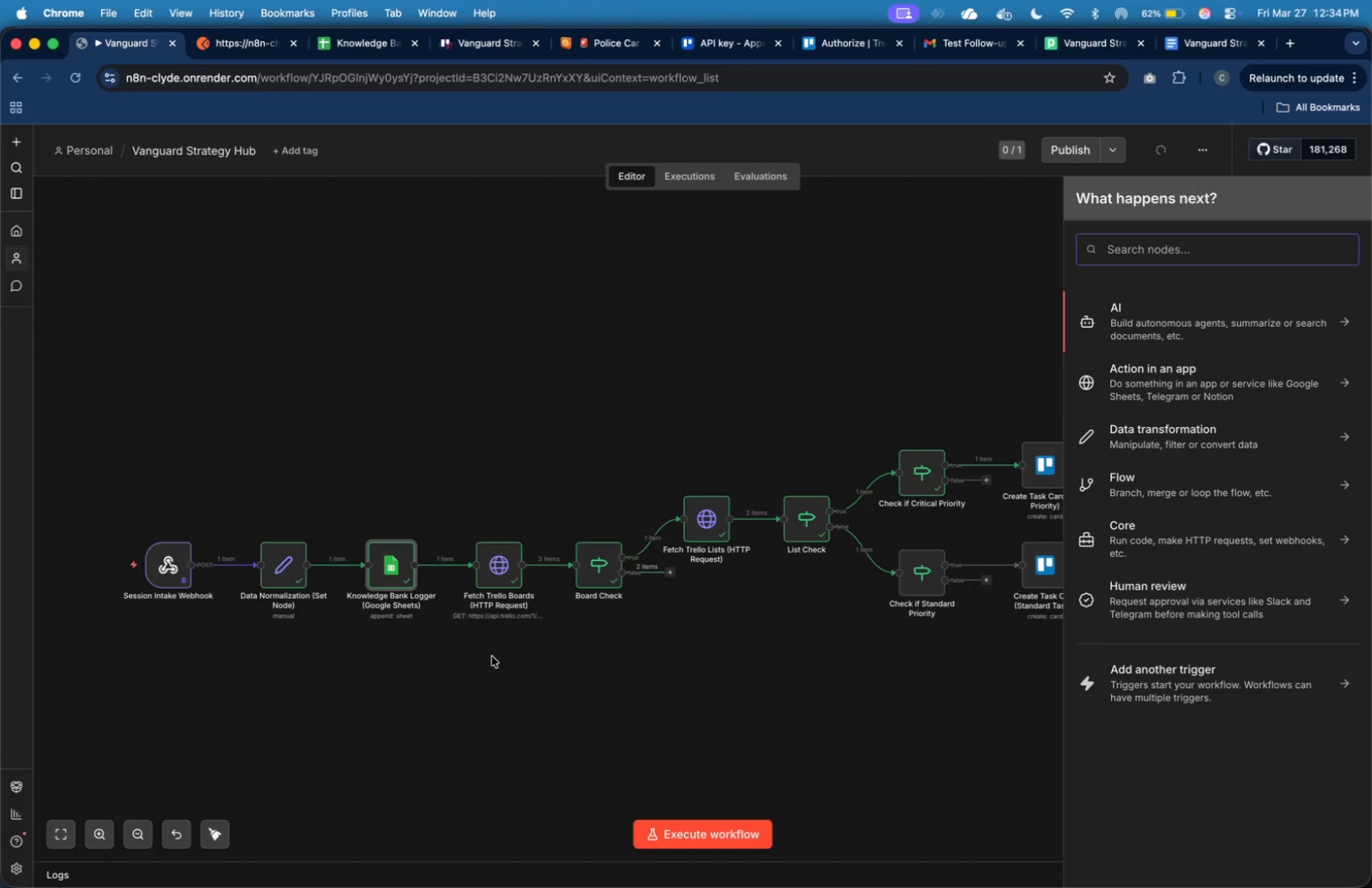 
type(if)
 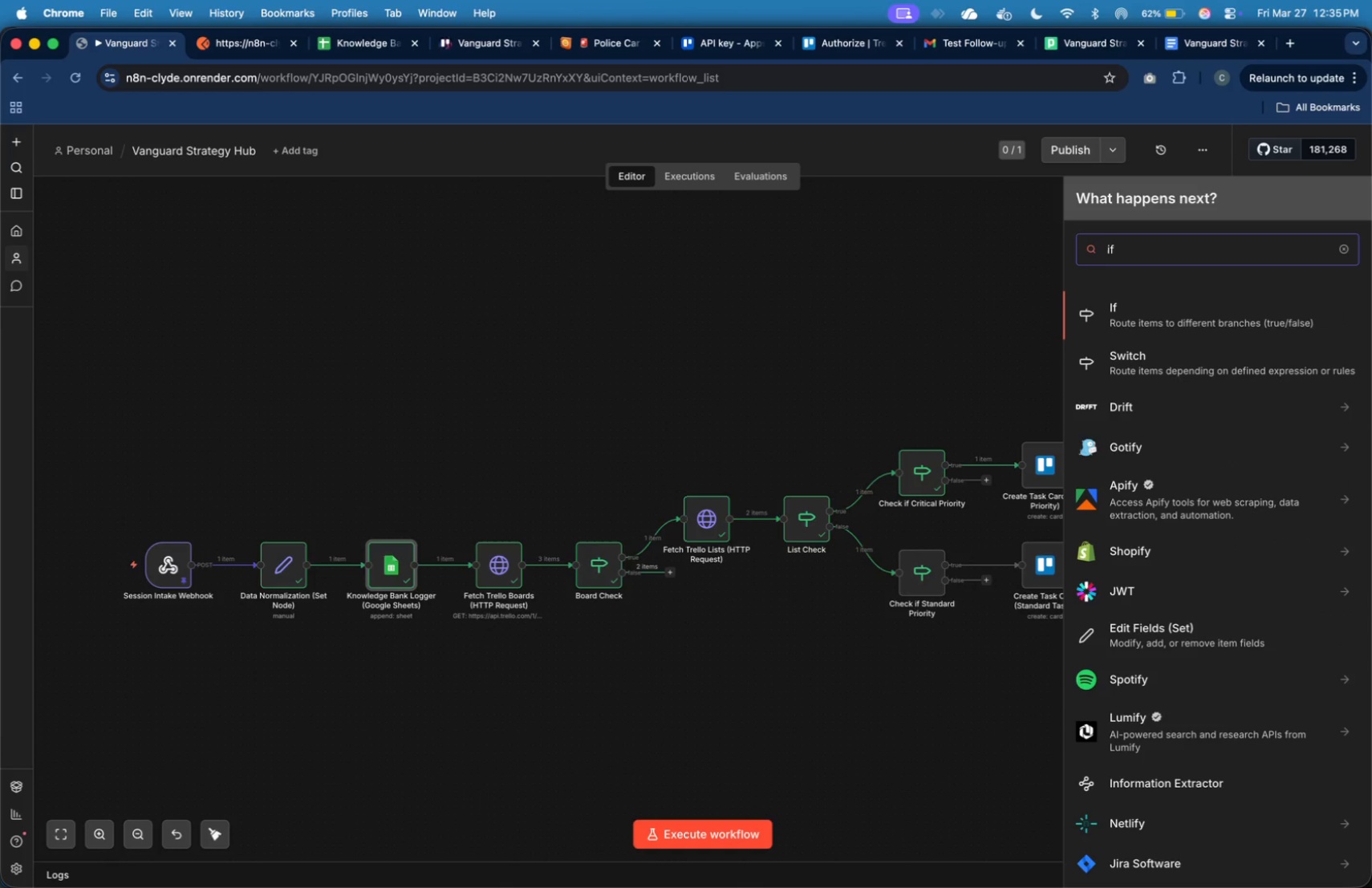 
wait(6.85)
 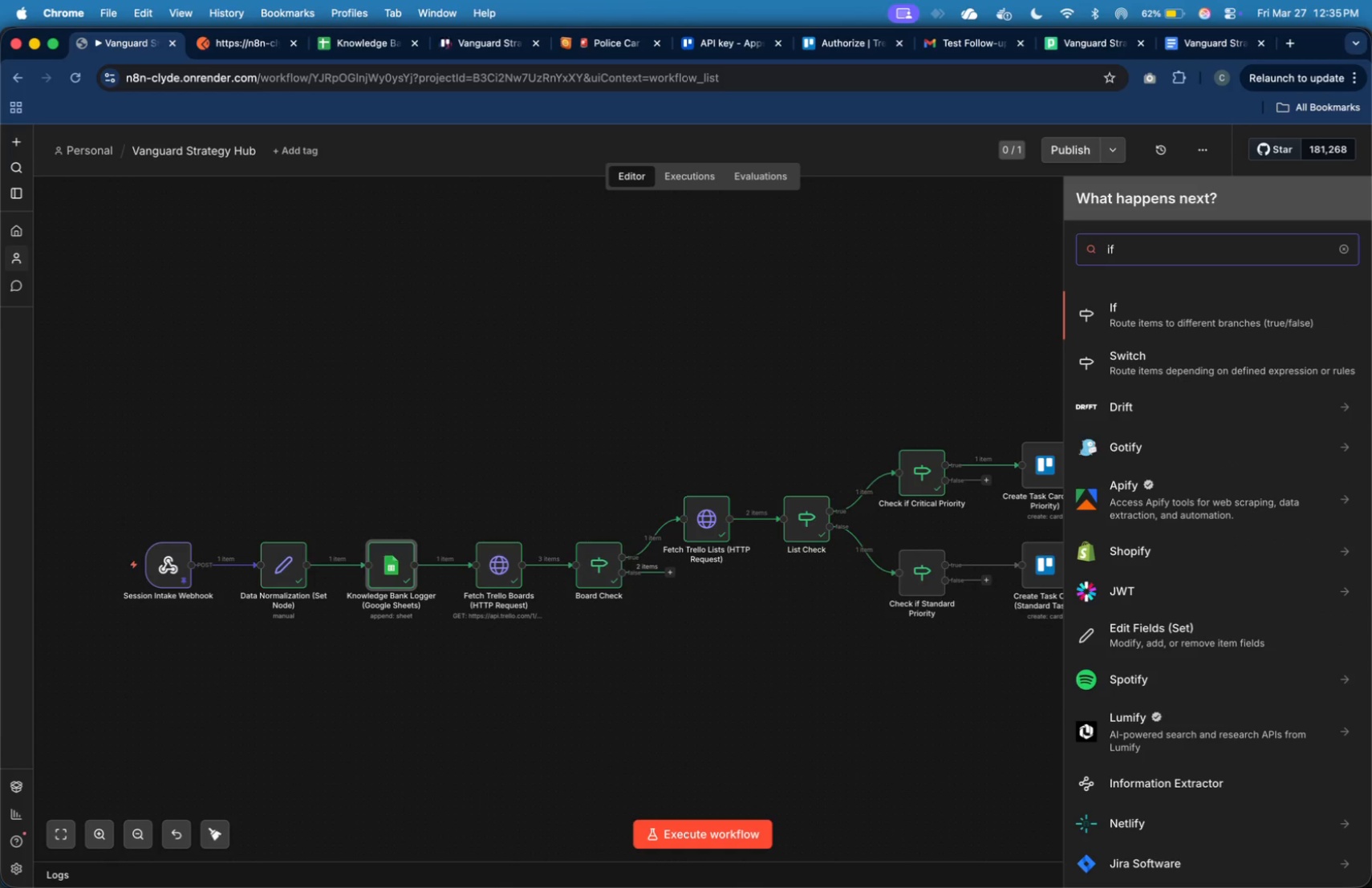 
key(Enter)
 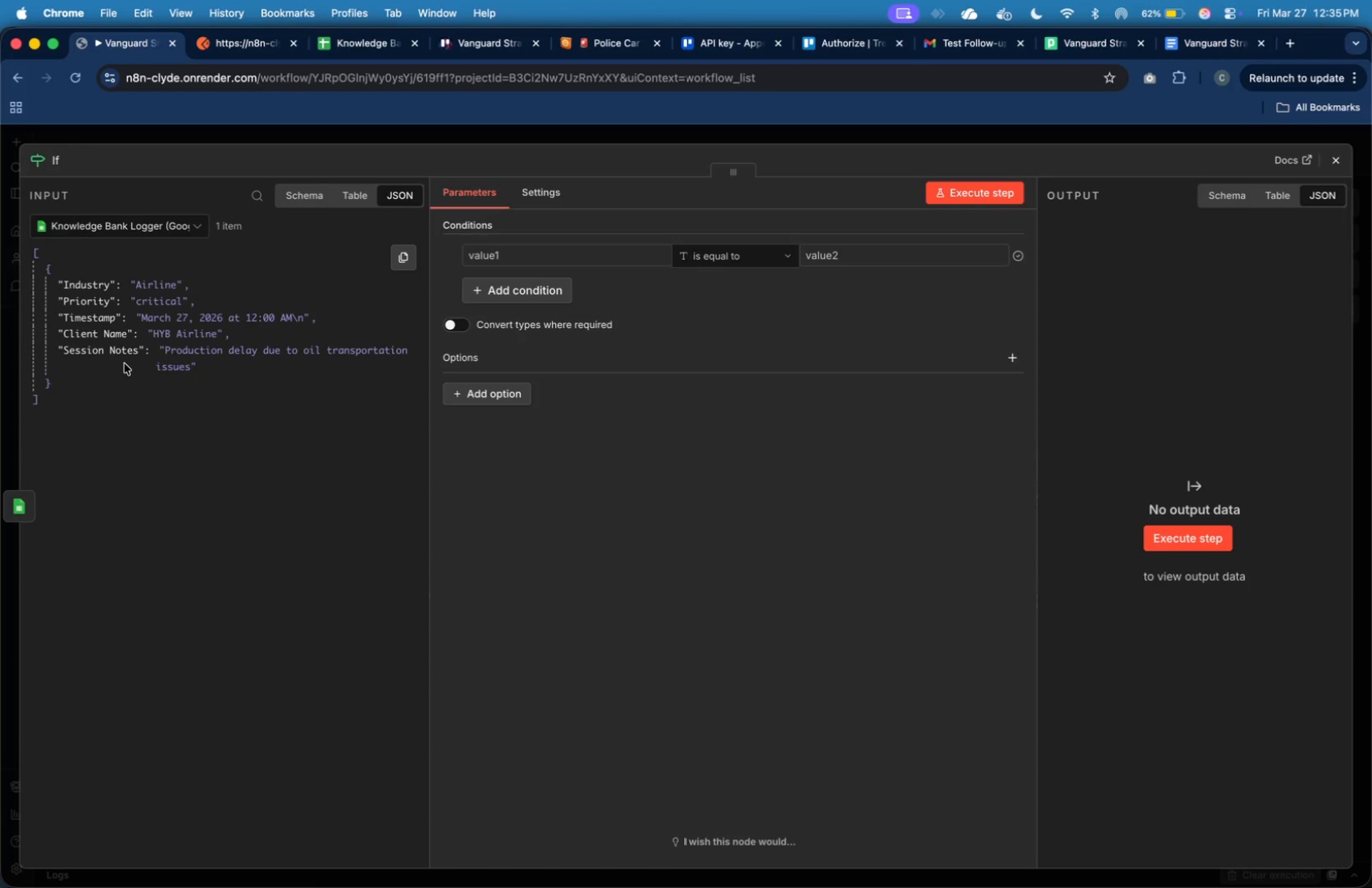 
wait(6.05)
 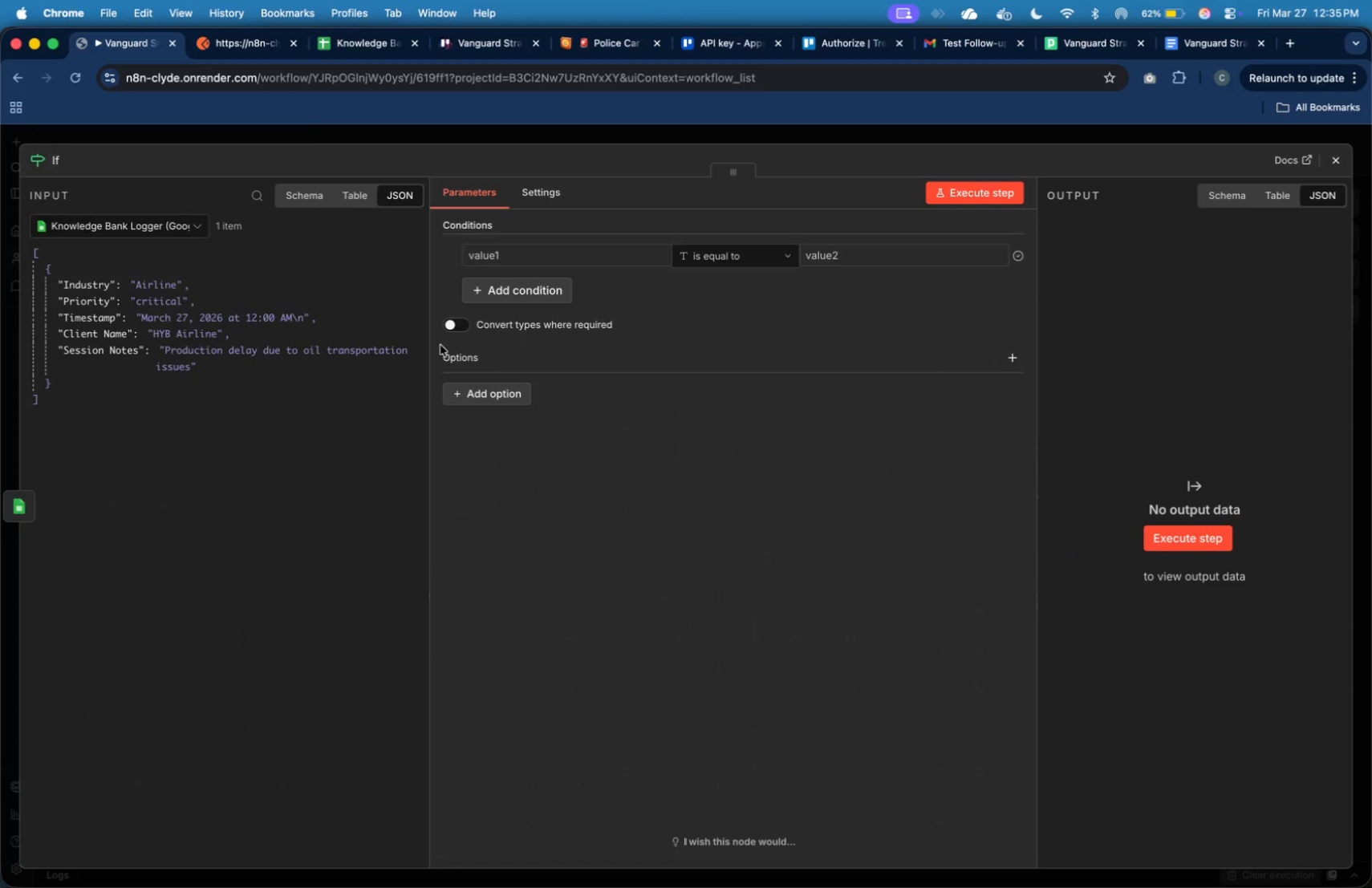 
left_click_drag(start_coordinate=[116, 351], to_coordinate=[517, 266])
 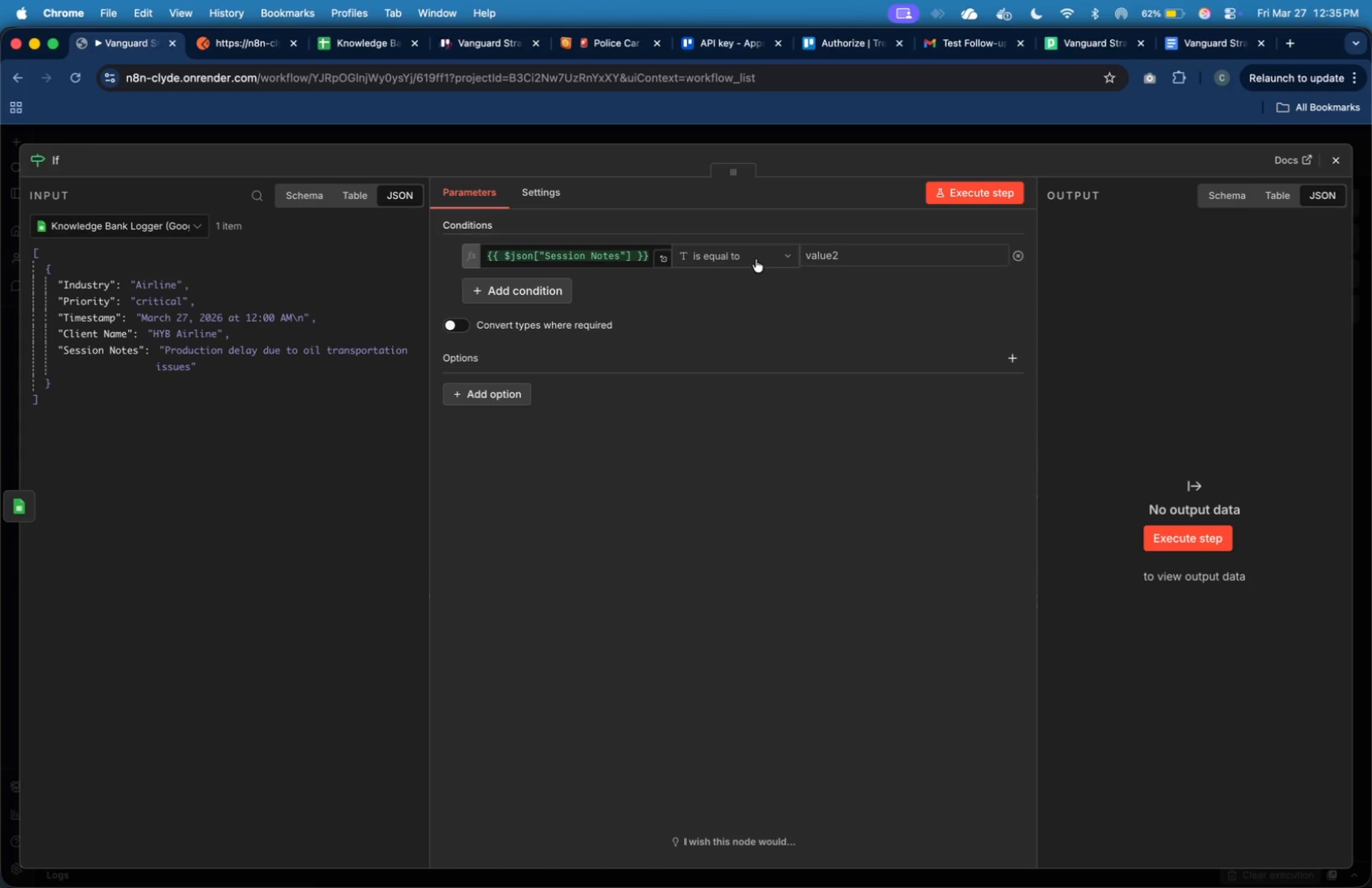 
left_click([756, 259])
 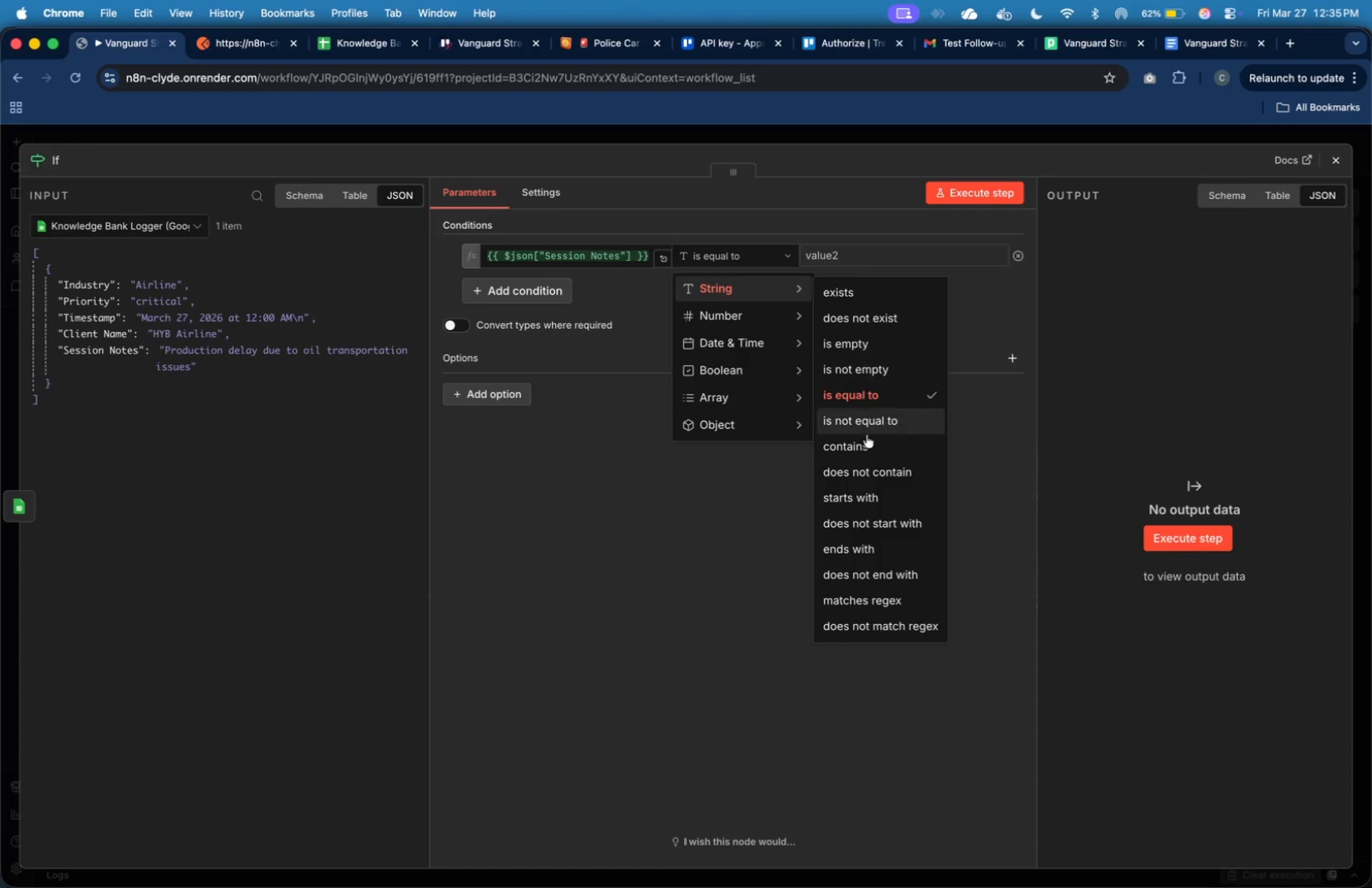 
left_click([879, 590])
 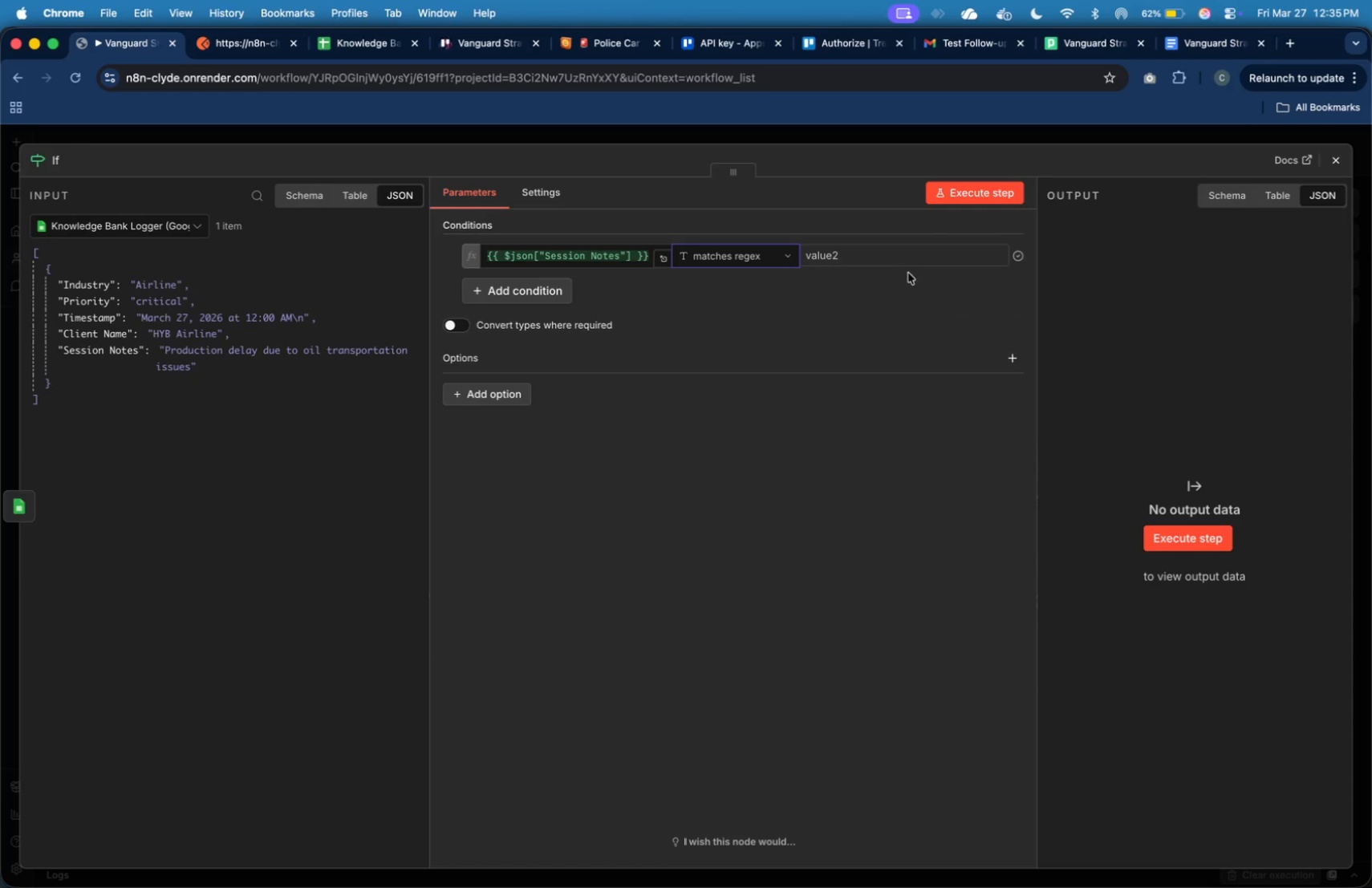 
left_click([908, 260])
 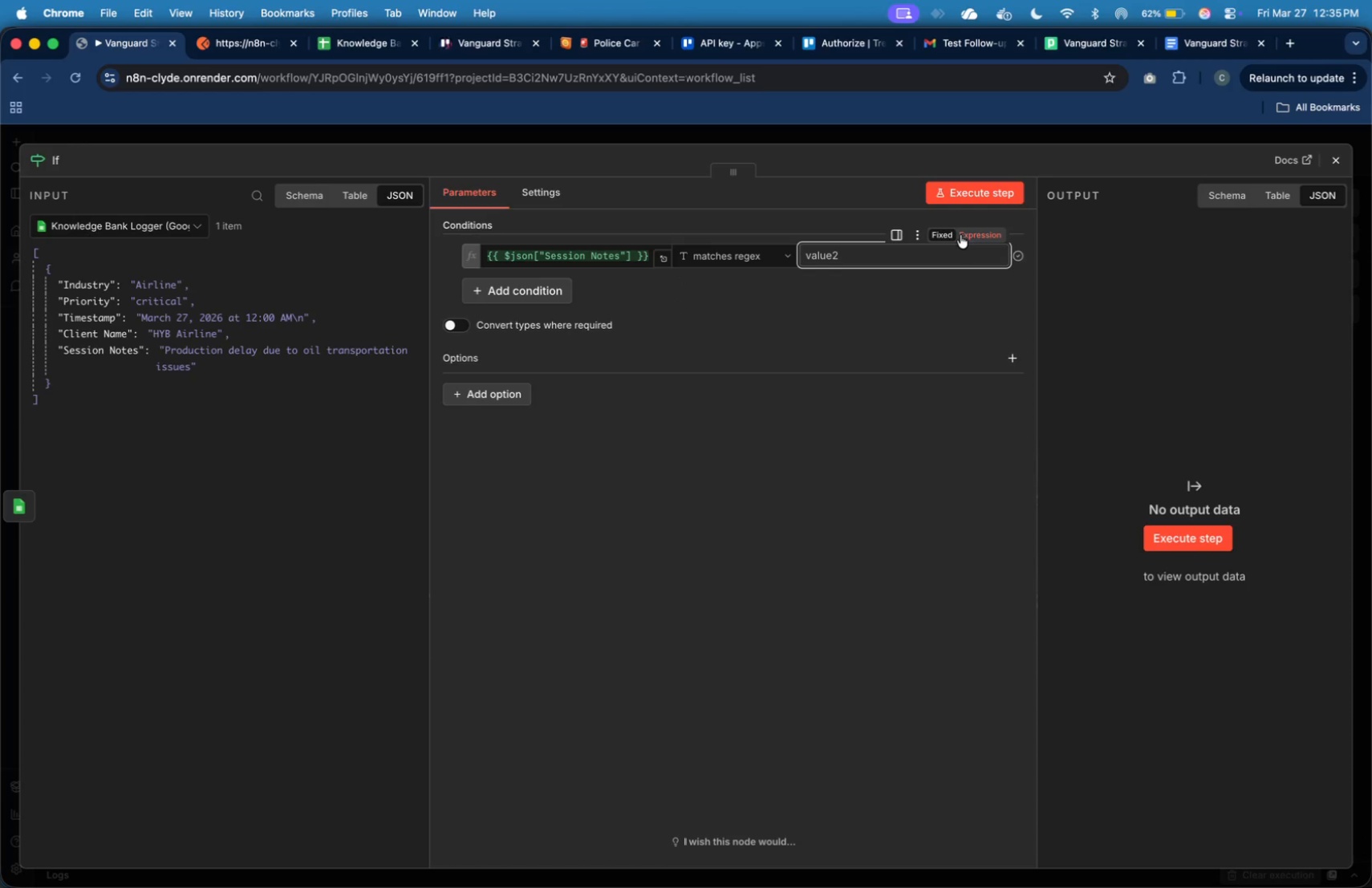 
left_click([973, 237])
 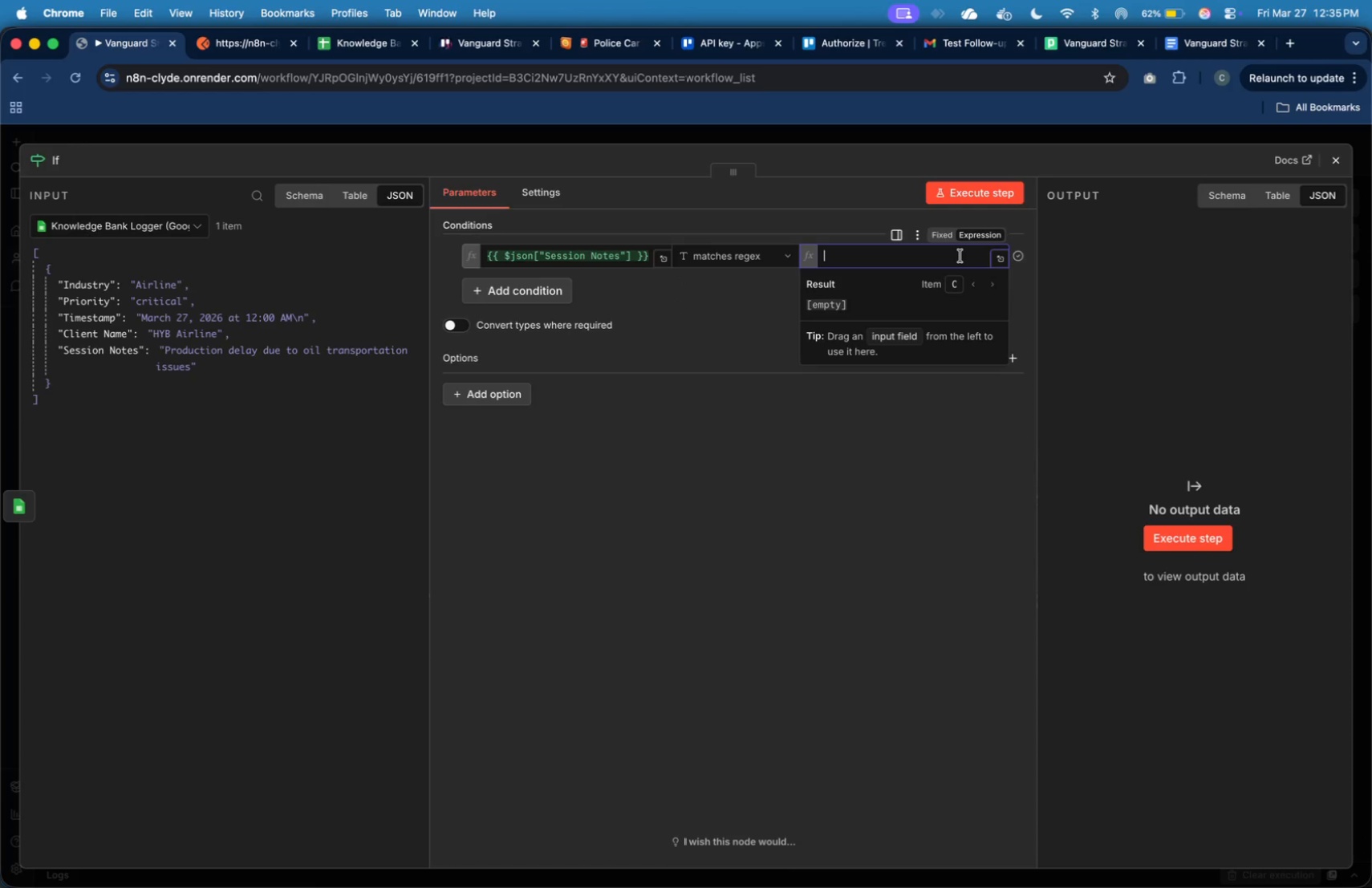 
type(delay|budget|saftey)
key(Backspace)
key(Backspace)
key(Backspace)
type(ety)
 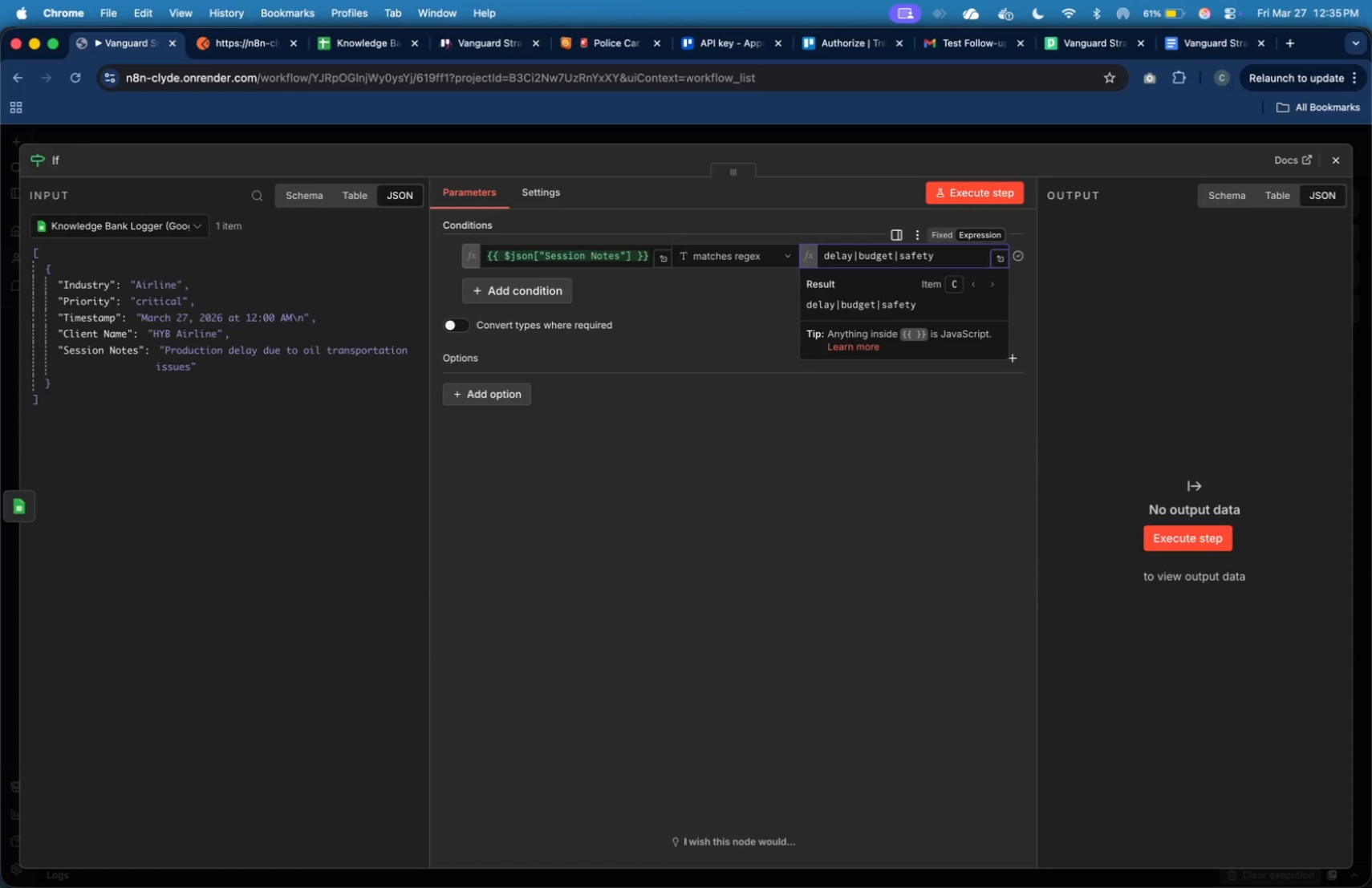 
left_click([997, 190])
 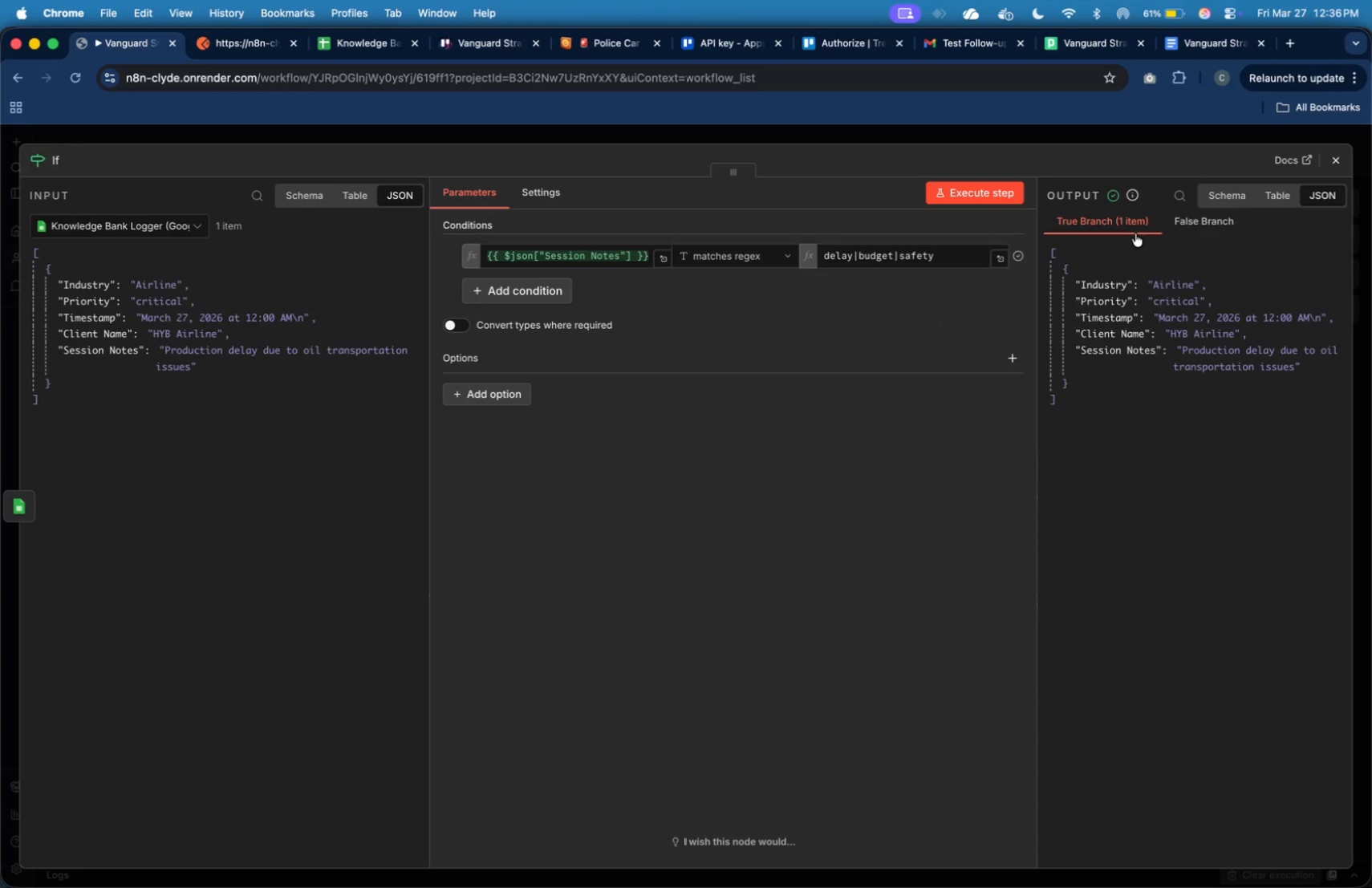 
wait(30.45)
 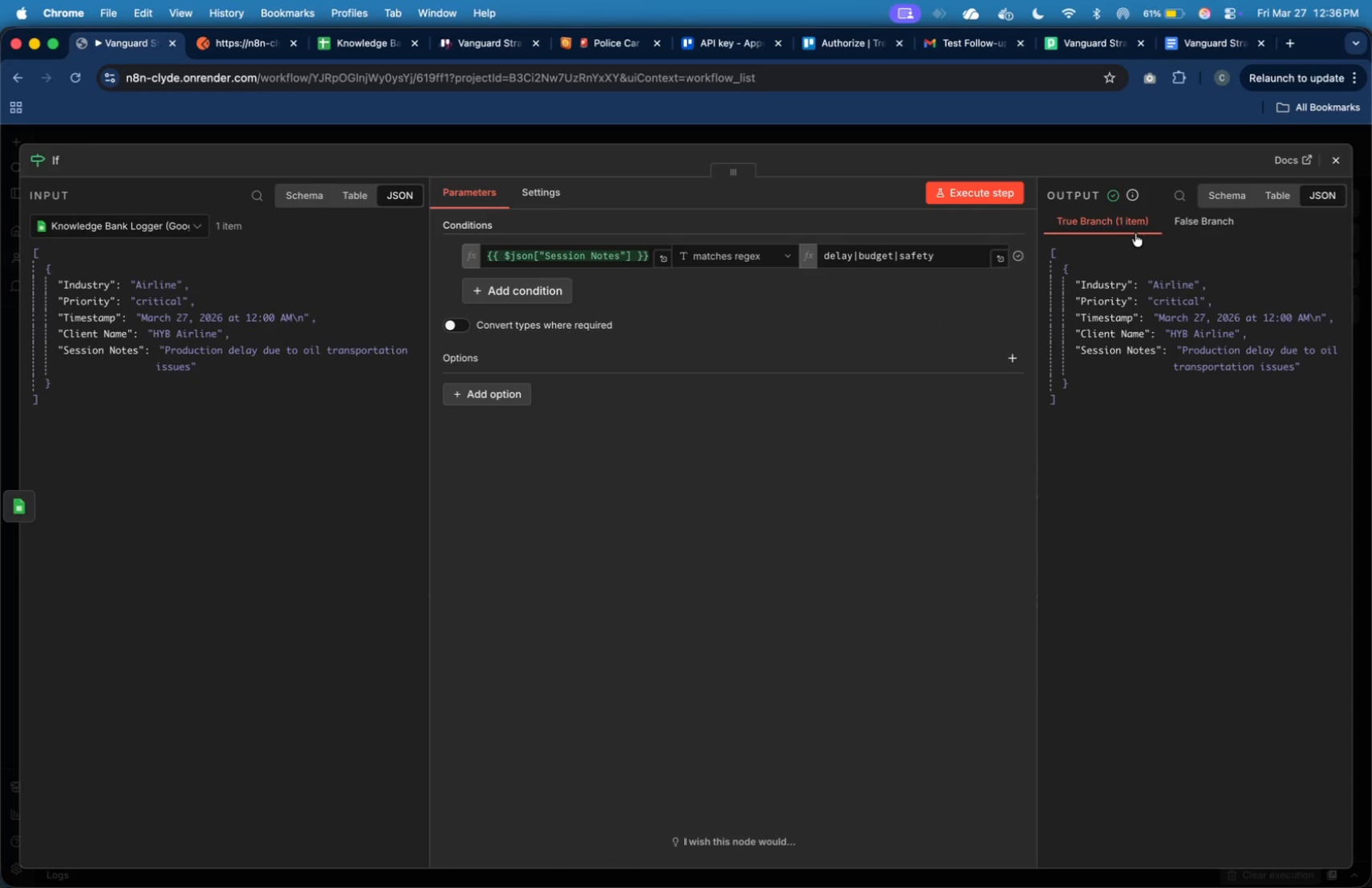 
left_click([59, 161])
 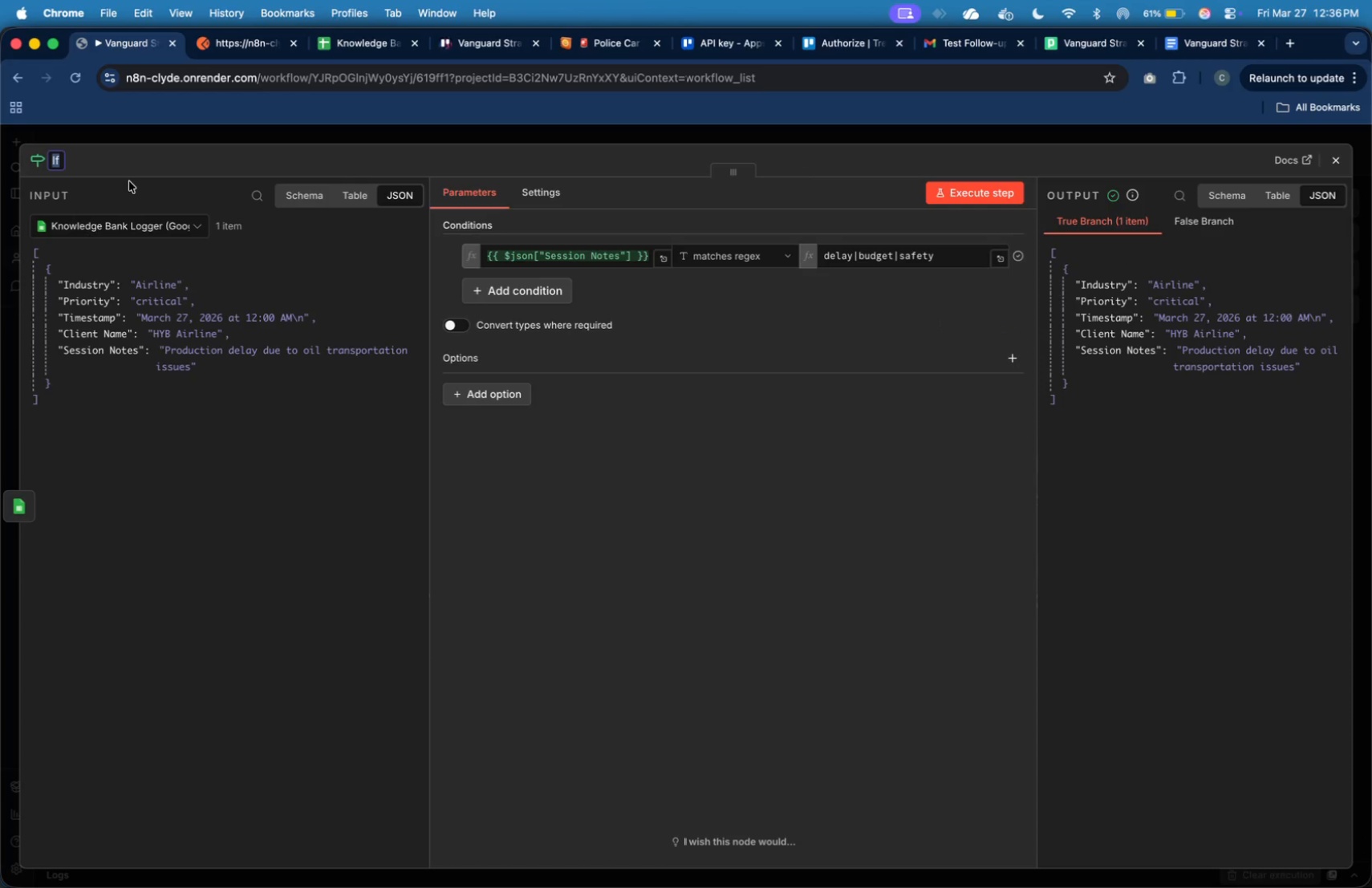 
type(Risk Kewy)
key(Backspace)
key(Backspace)
type(yword Detection)
 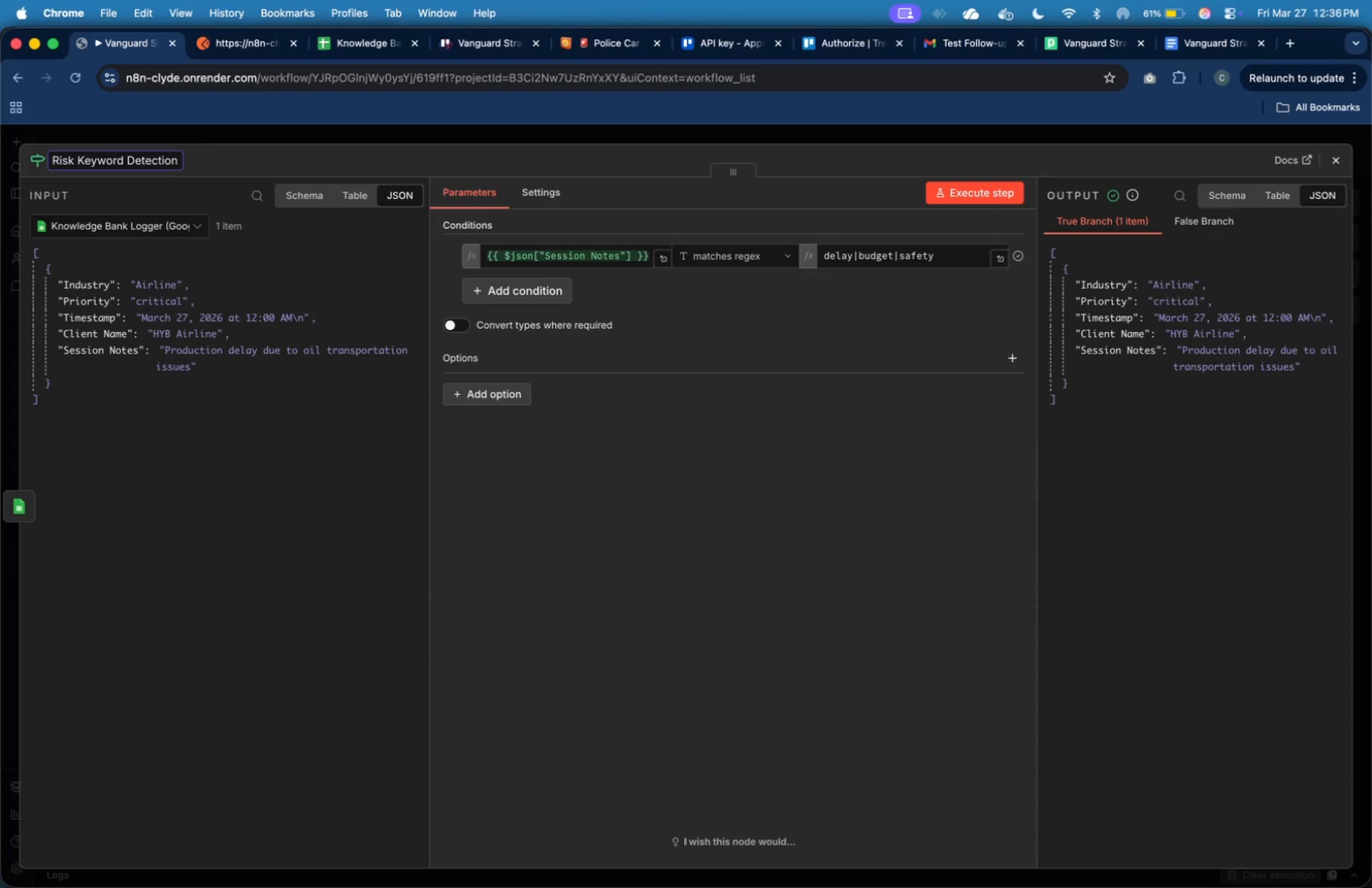 
left_click([713, 152])
 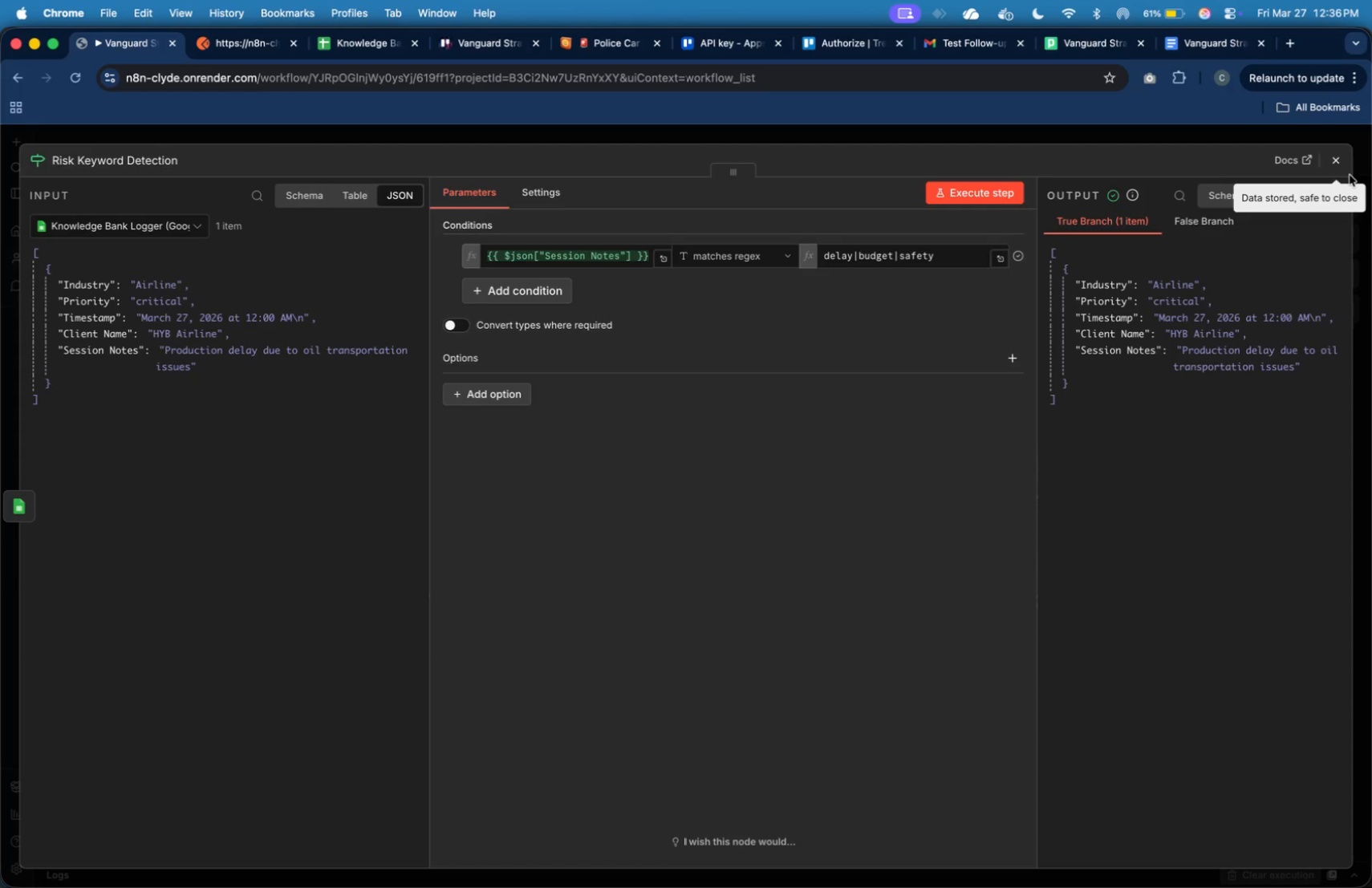 
left_click([1341, 168])
 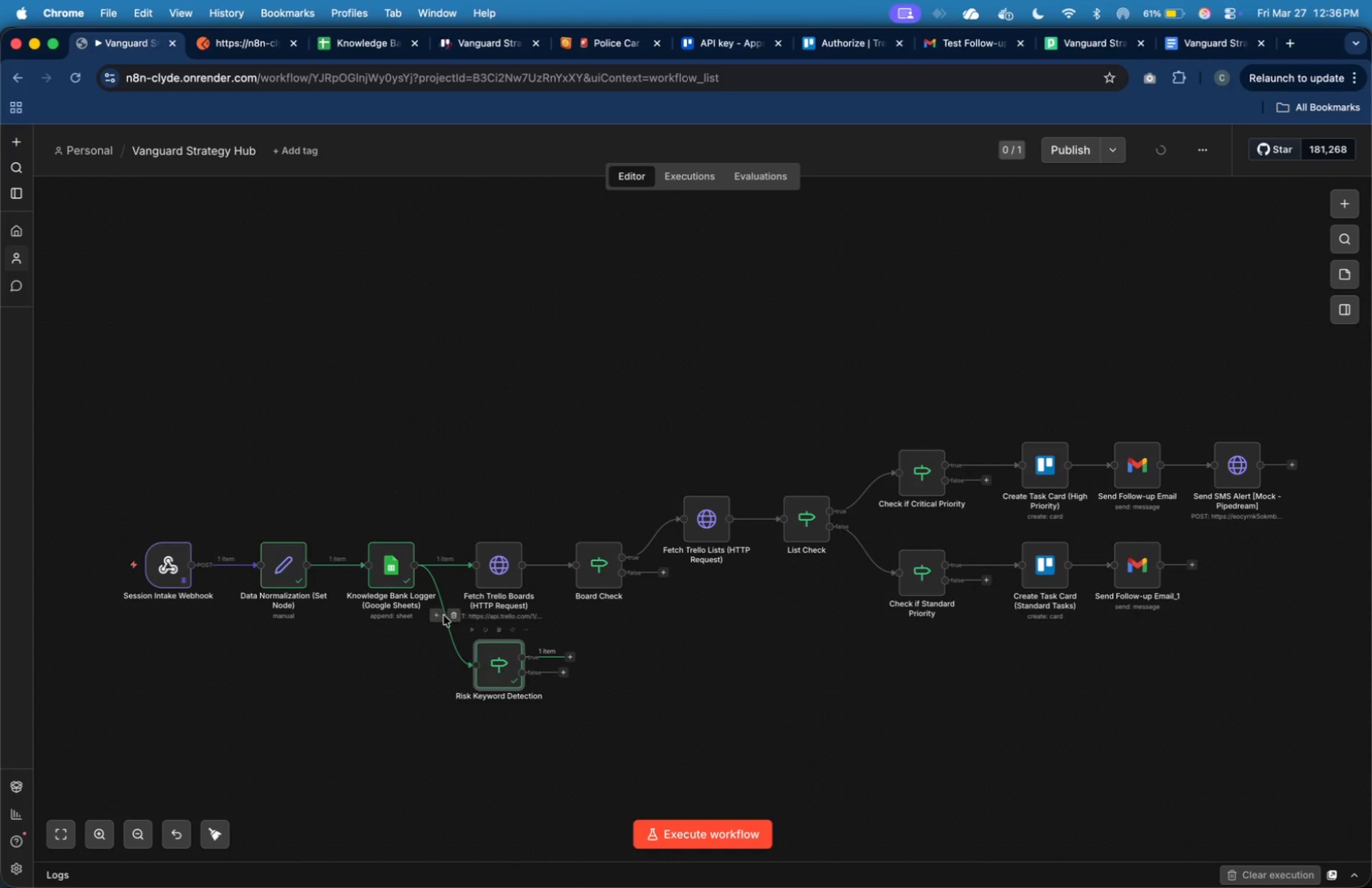 
left_click_drag(start_coordinate=[392, 574], to_coordinate=[385, 618])
 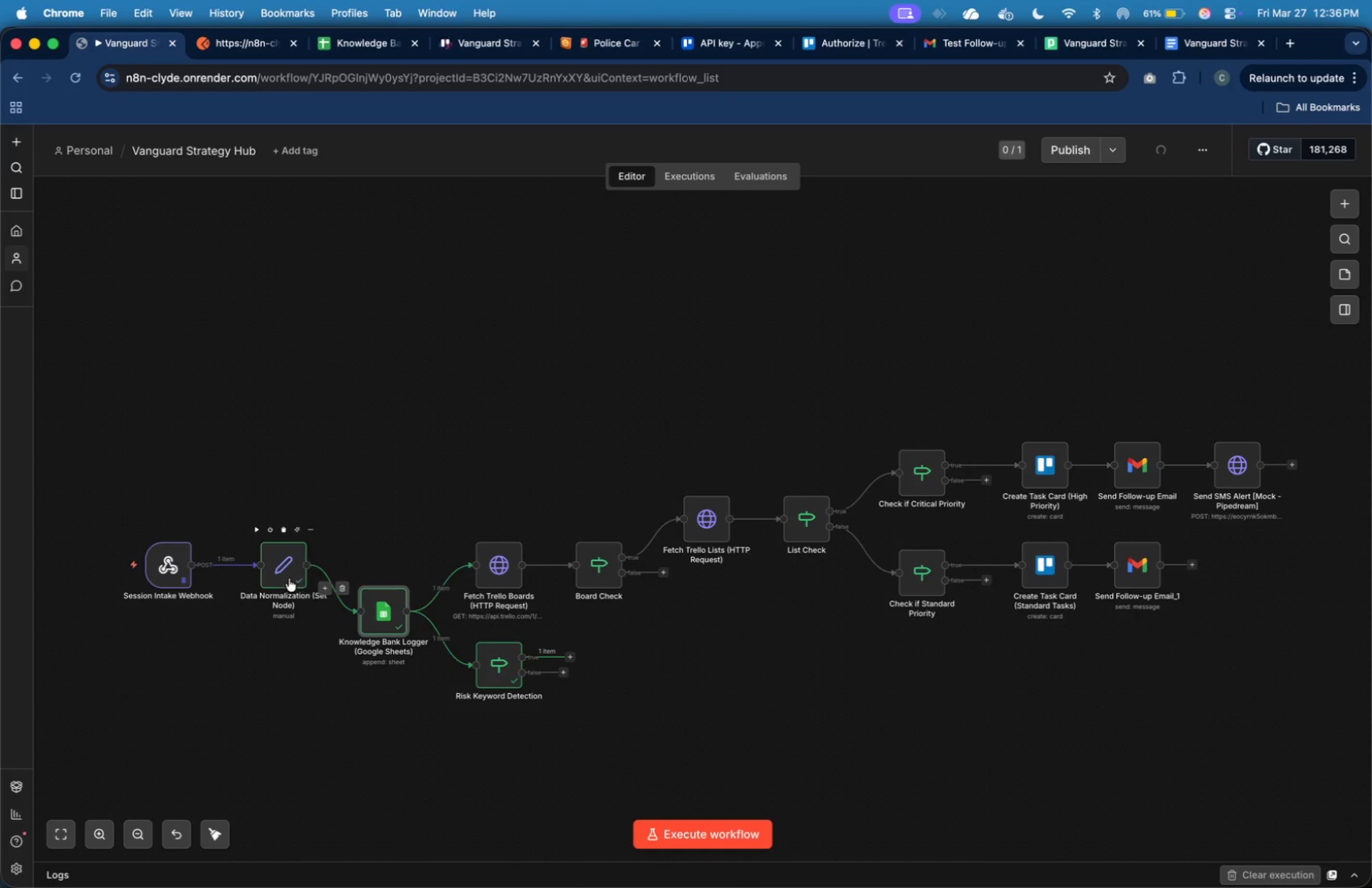 
left_click_drag(start_coordinate=[289, 574], to_coordinate=[283, 619])
 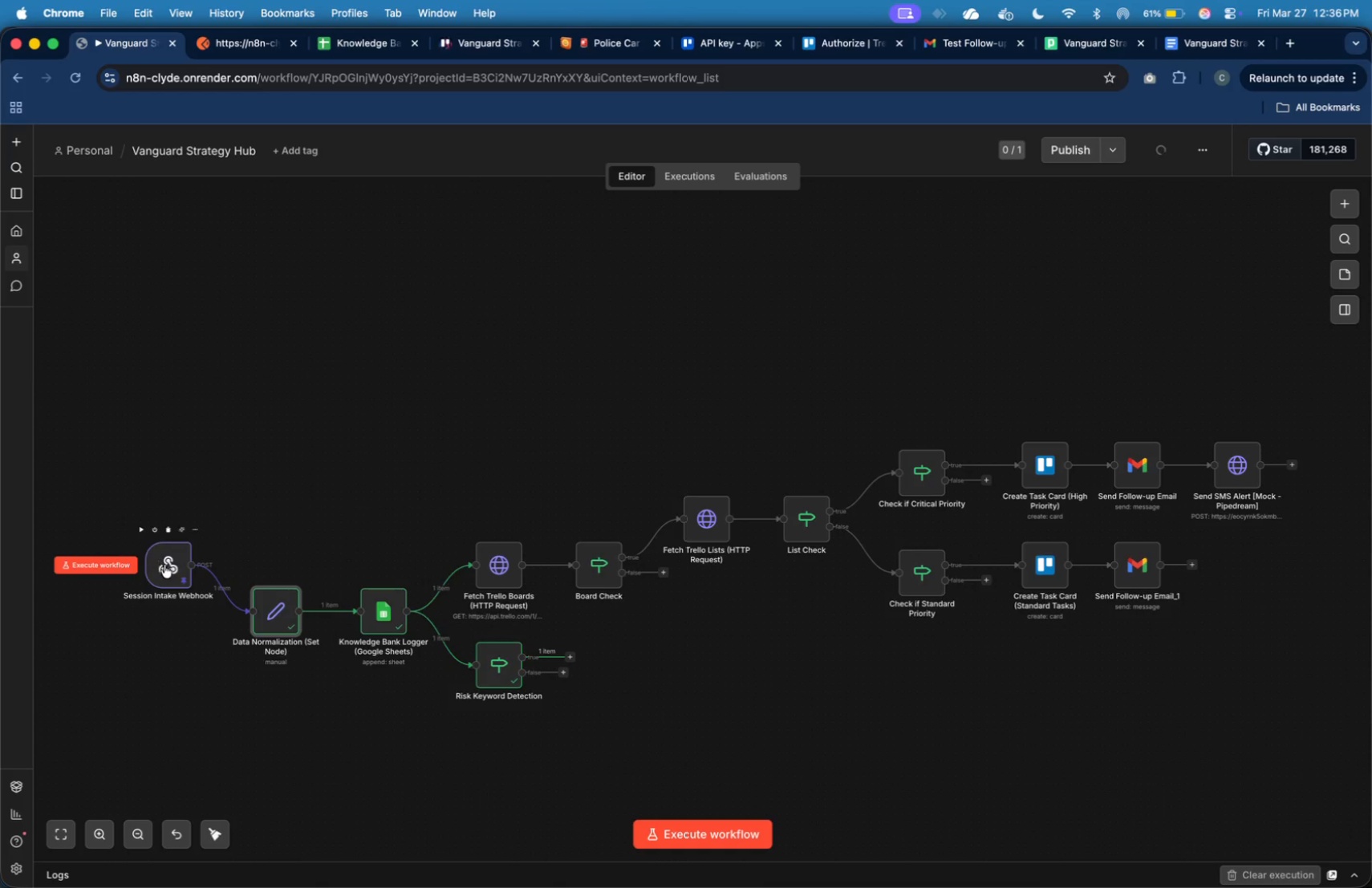 
left_click_drag(start_coordinate=[173, 569], to_coordinate=[165, 613])
 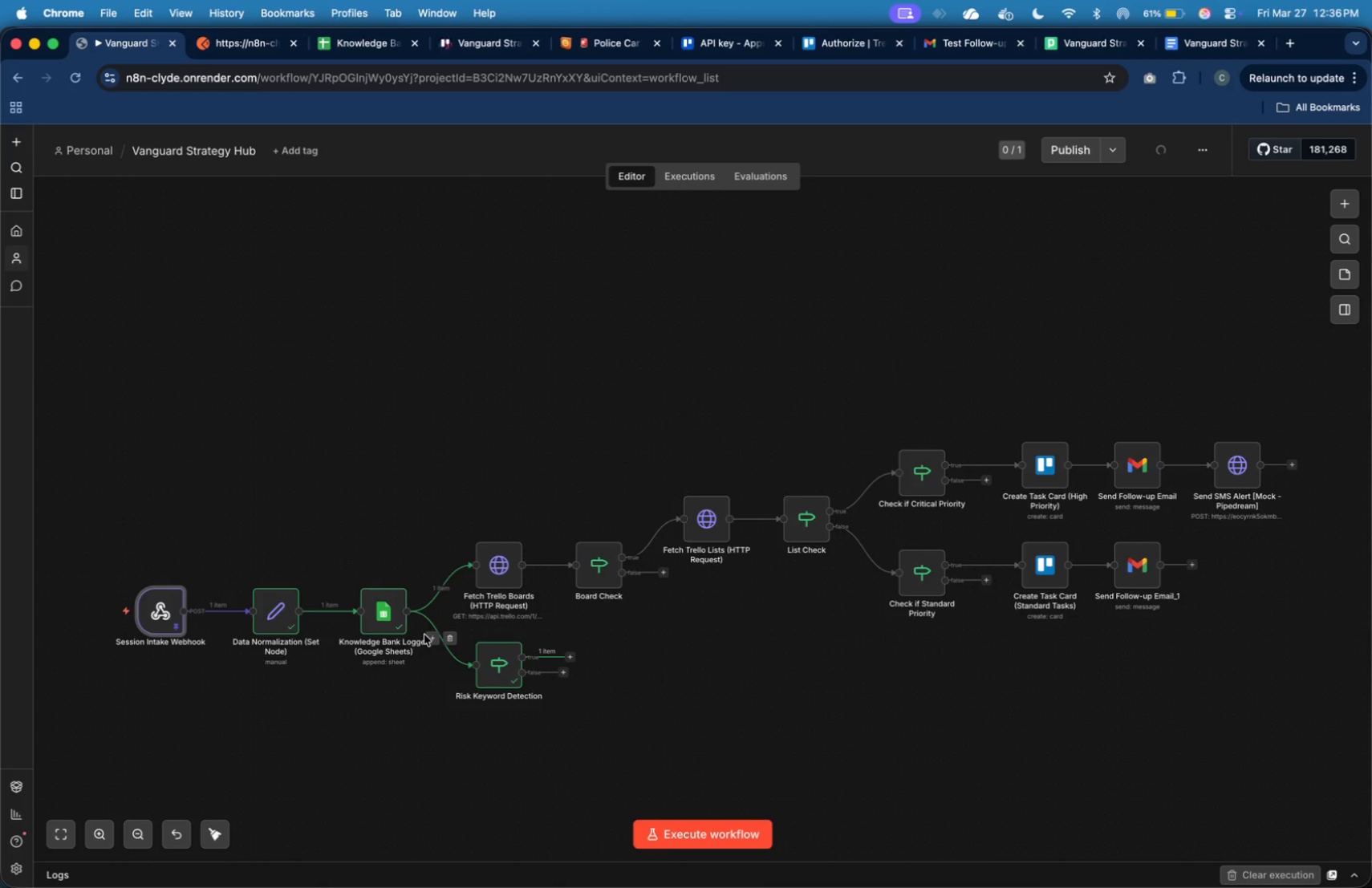 
left_click_drag(start_coordinate=[385, 624], to_coordinate=[386, 639])
 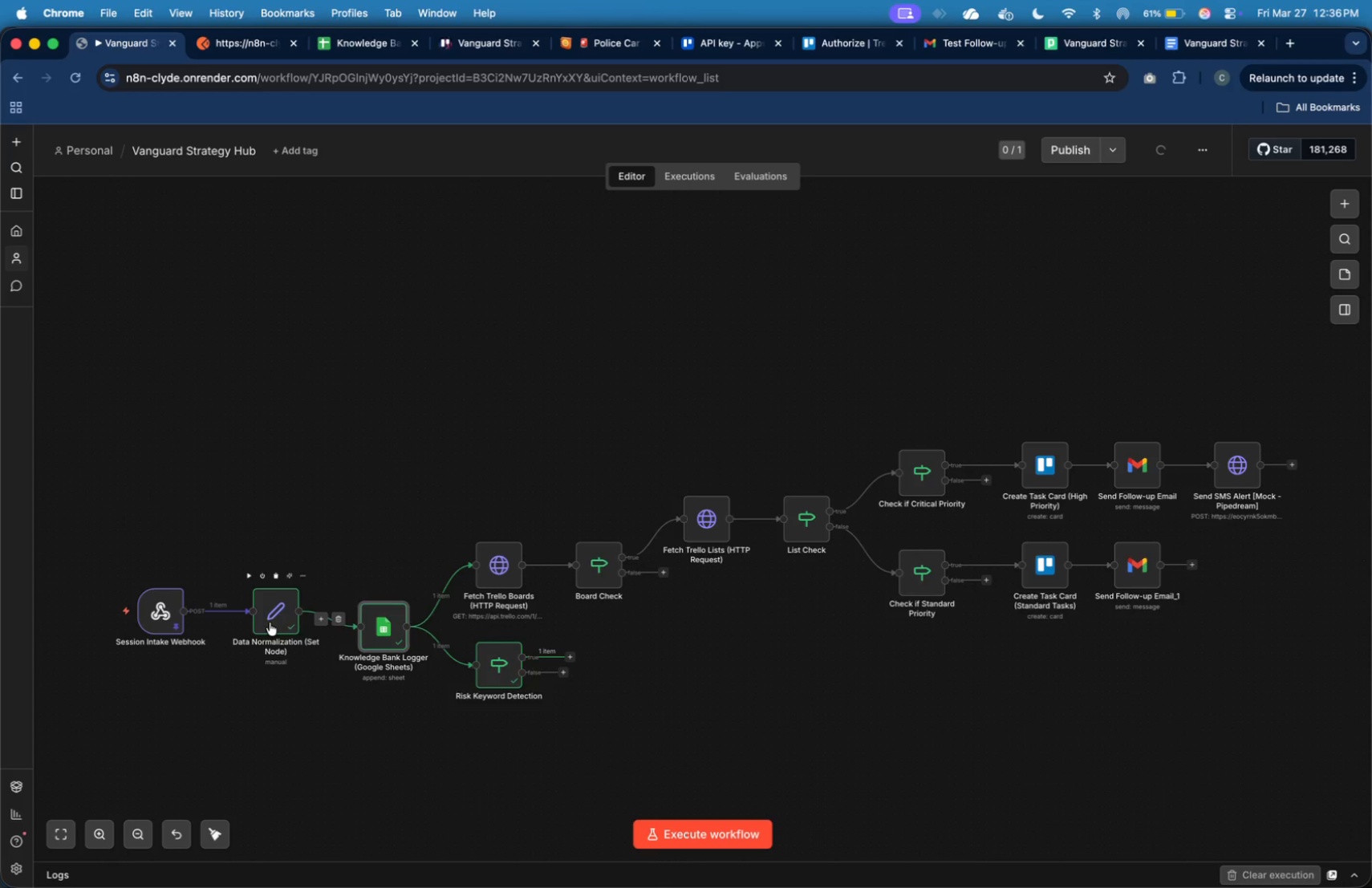 
left_click_drag(start_coordinate=[270, 618], to_coordinate=[270, 631])
 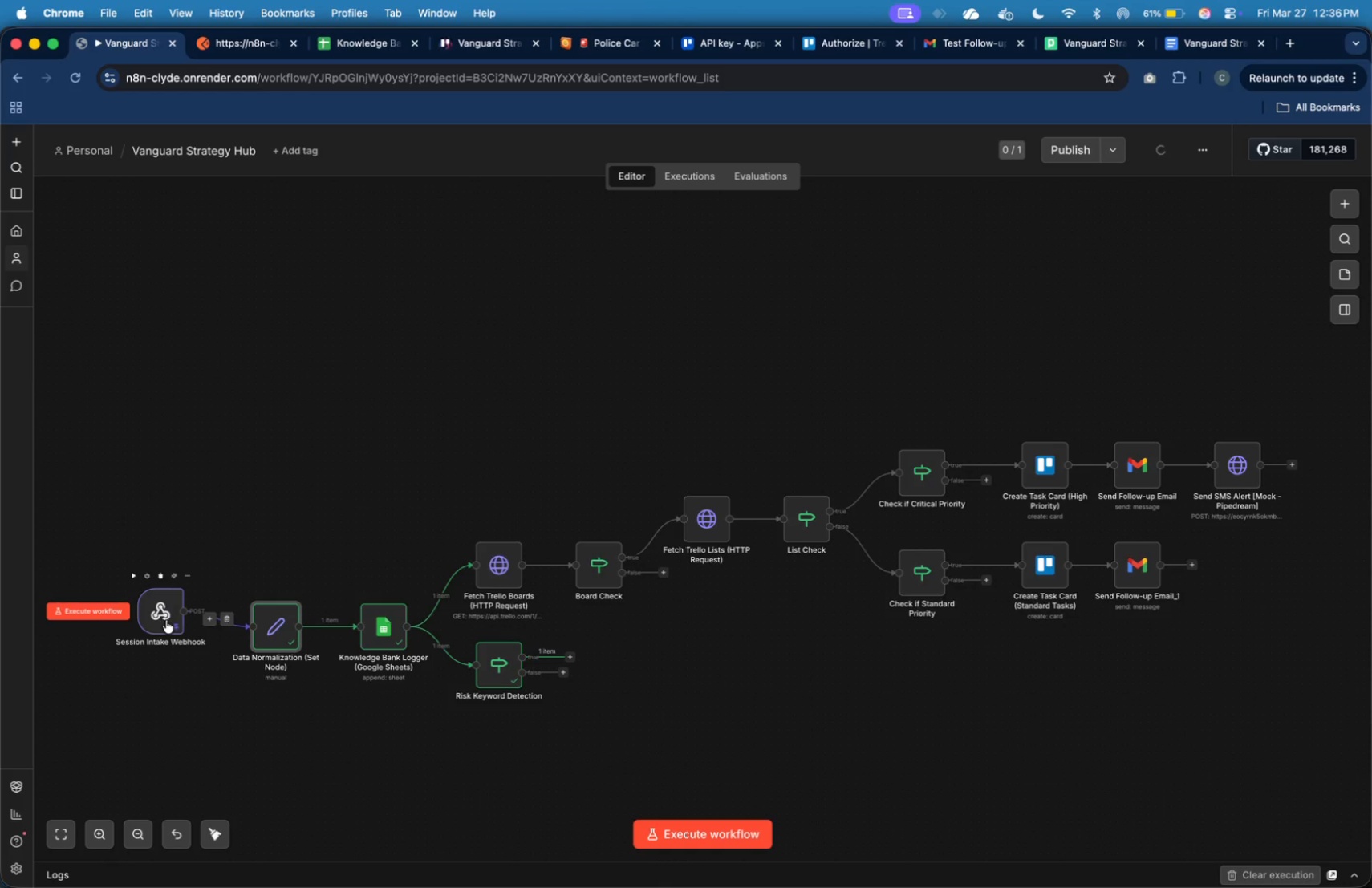 
left_click_drag(start_coordinate=[166, 619], to_coordinate=[164, 636])
 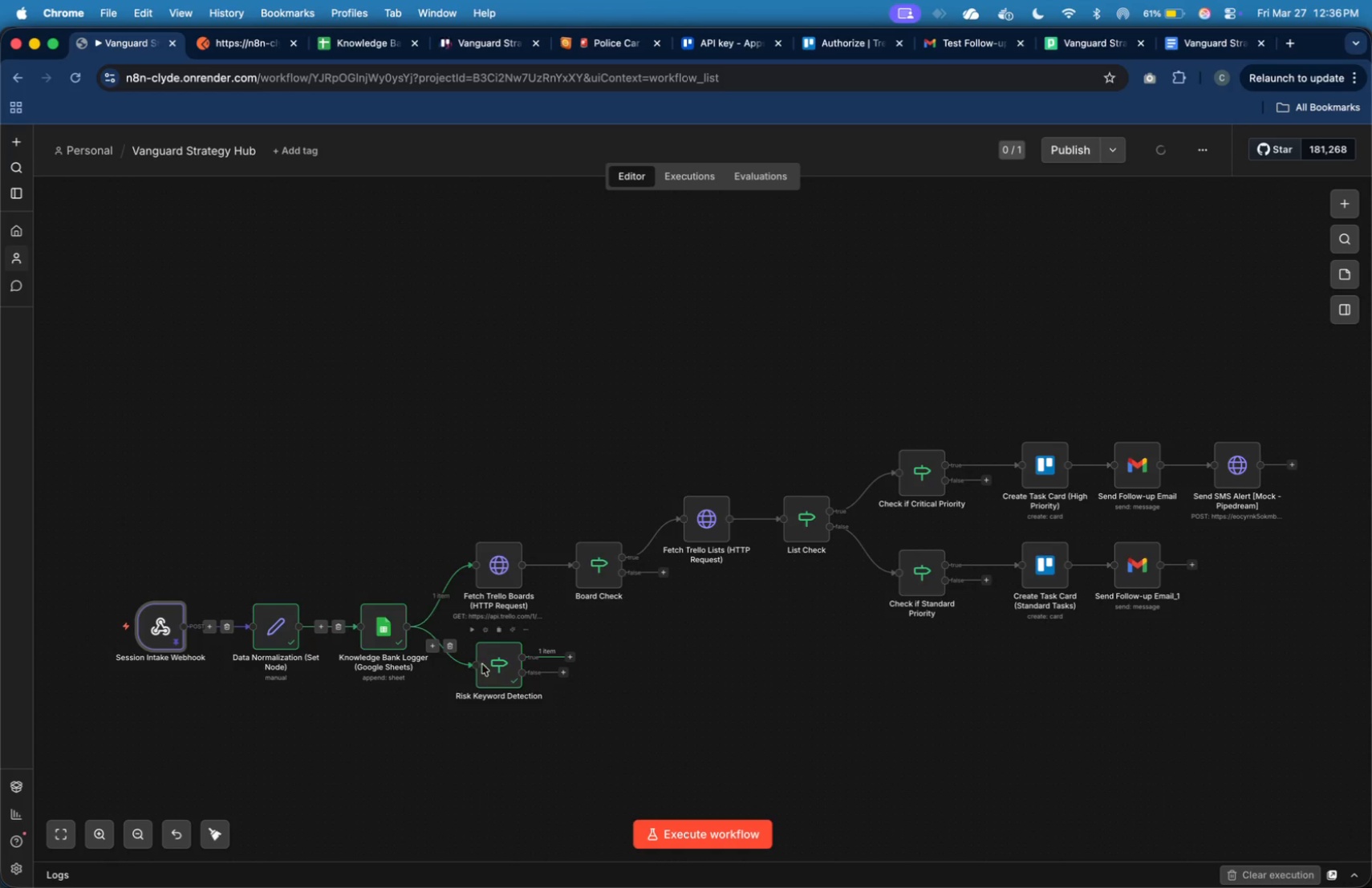 
left_click_drag(start_coordinate=[490, 669], to_coordinate=[493, 696])
 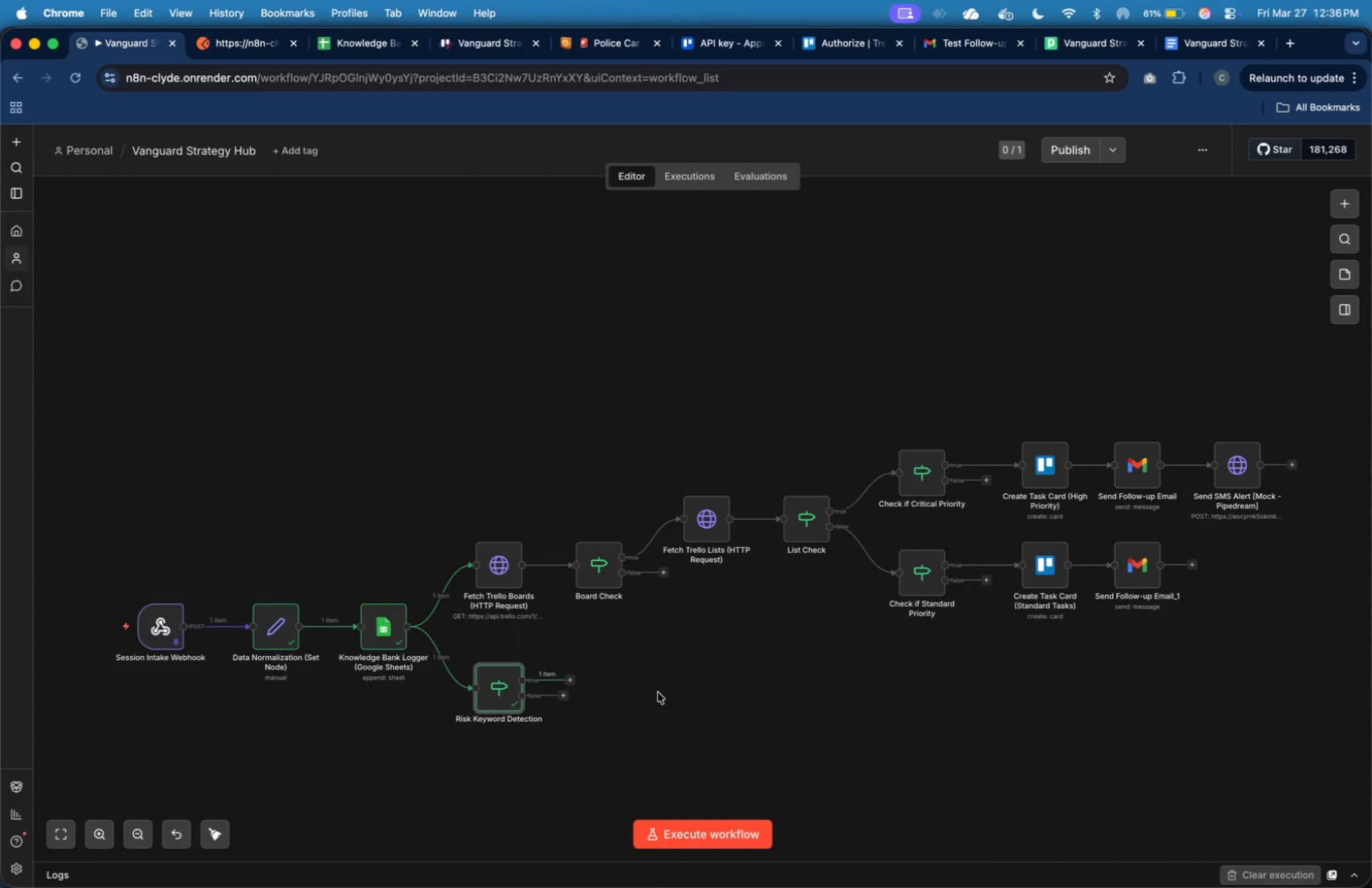 
left_click([659, 692])
 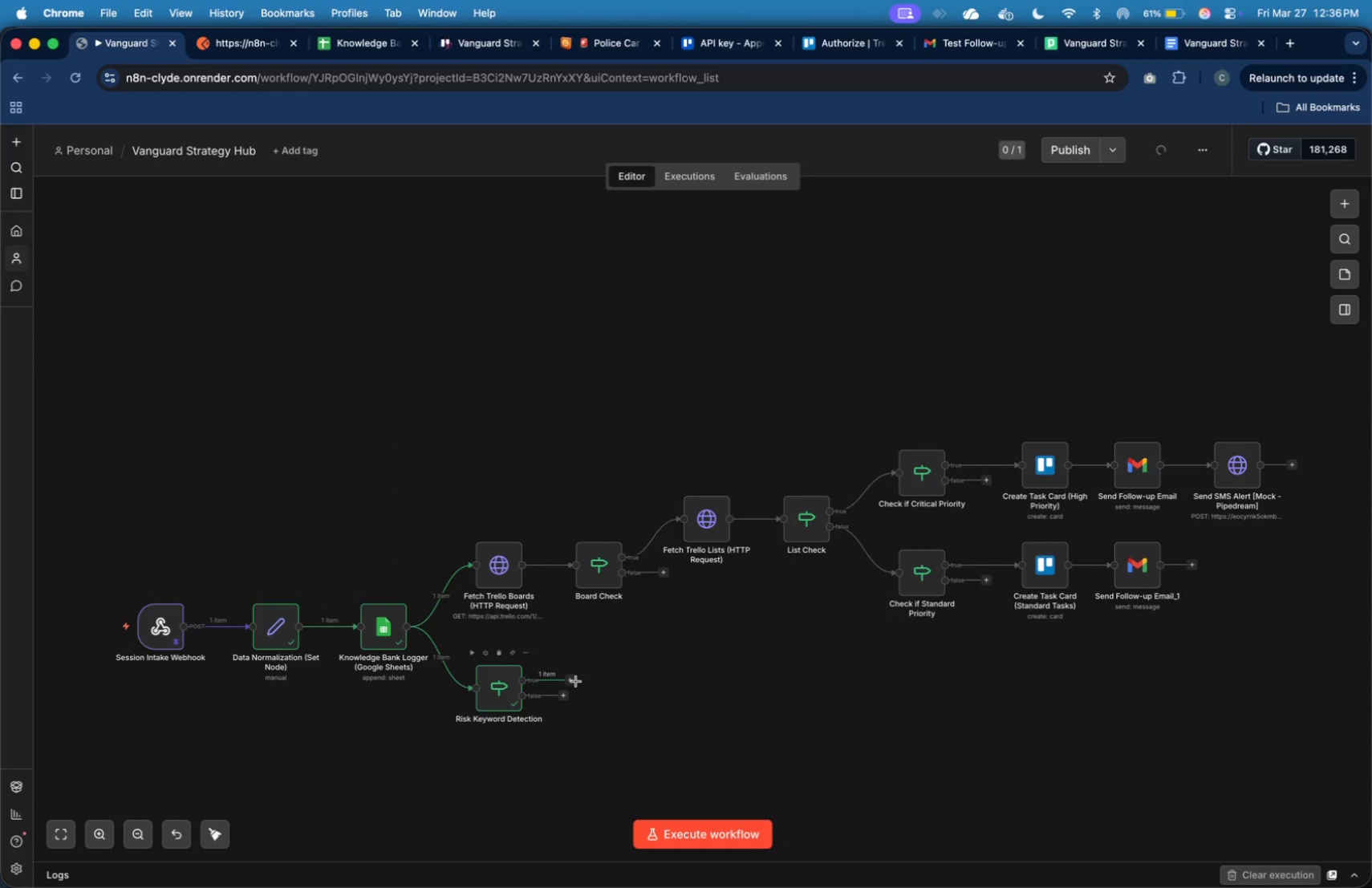 
wait(6.48)
 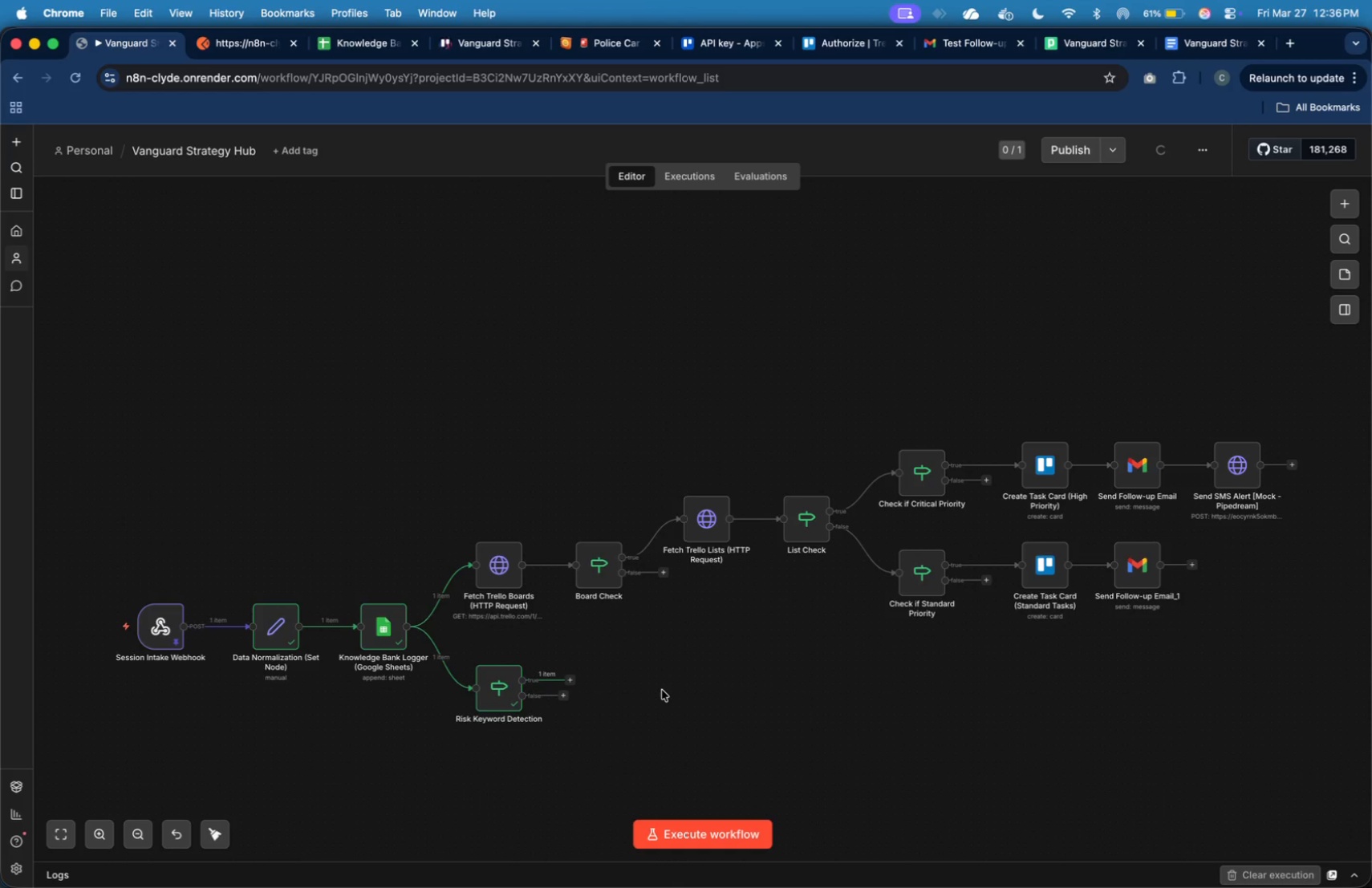 
left_click([574, 680])
 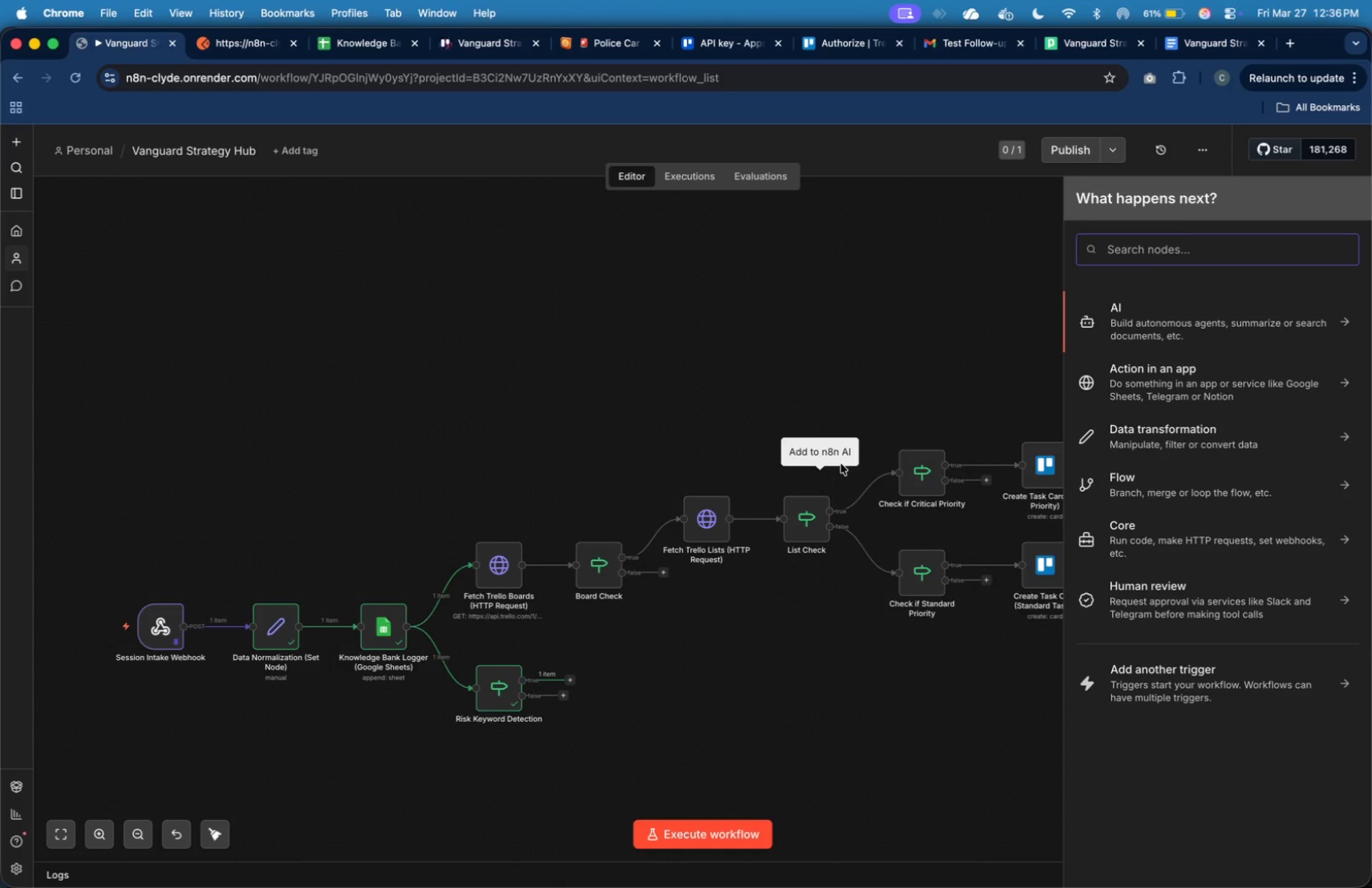 
type(slack)
 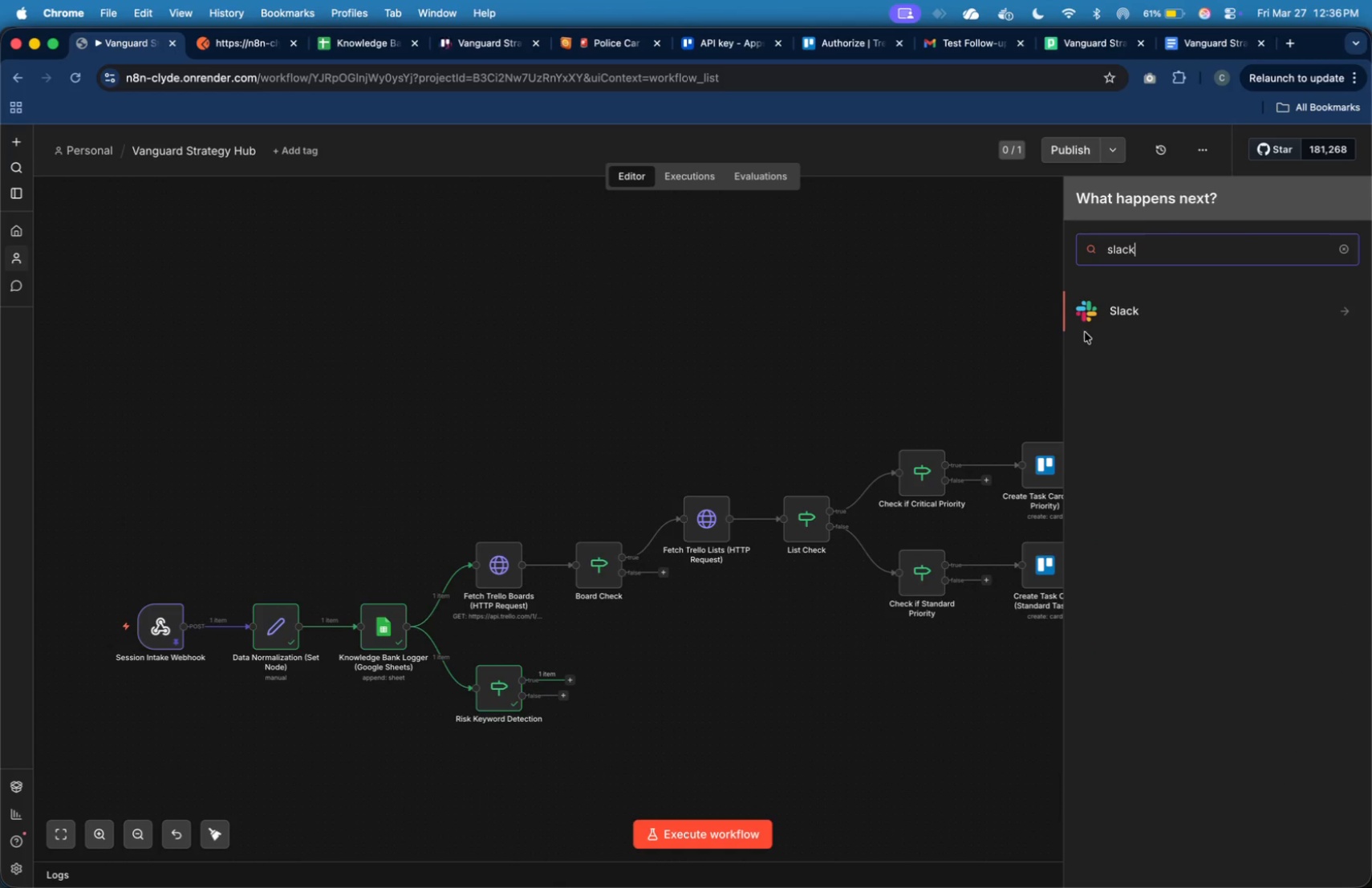 
left_click([1105, 319])
 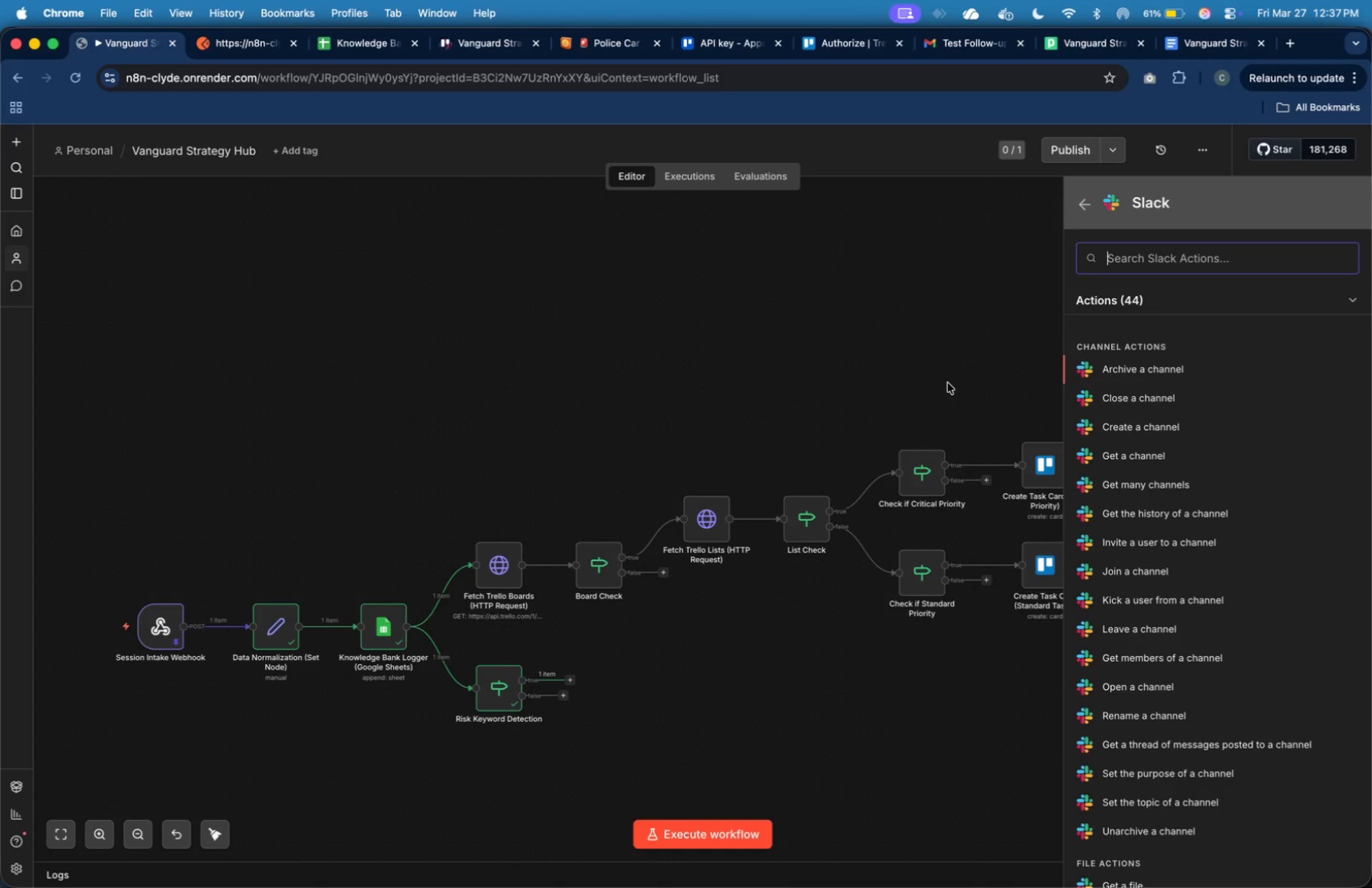 
wait(43.07)
 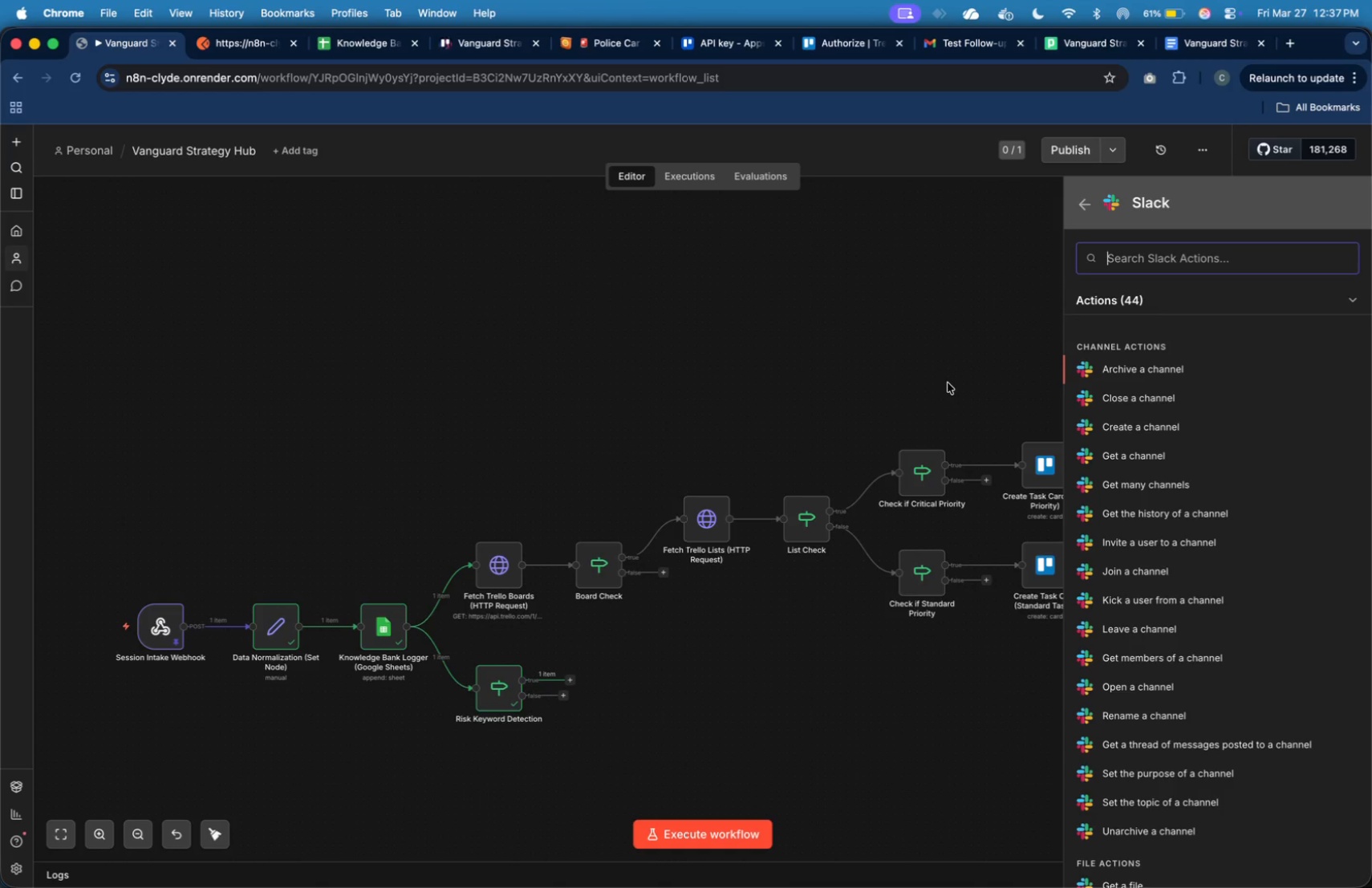 
left_click([1297, 47])
 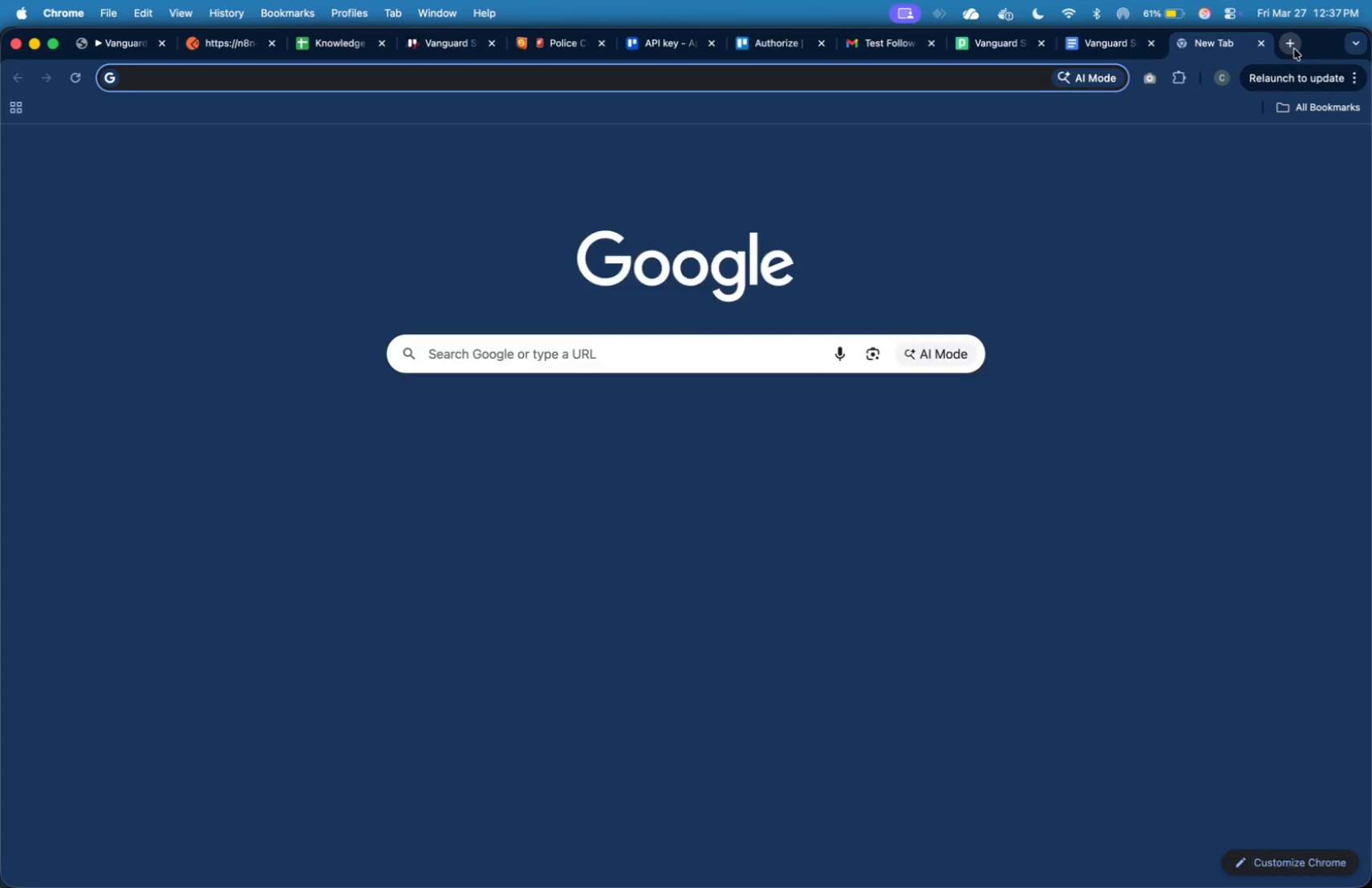 
type(slack)
 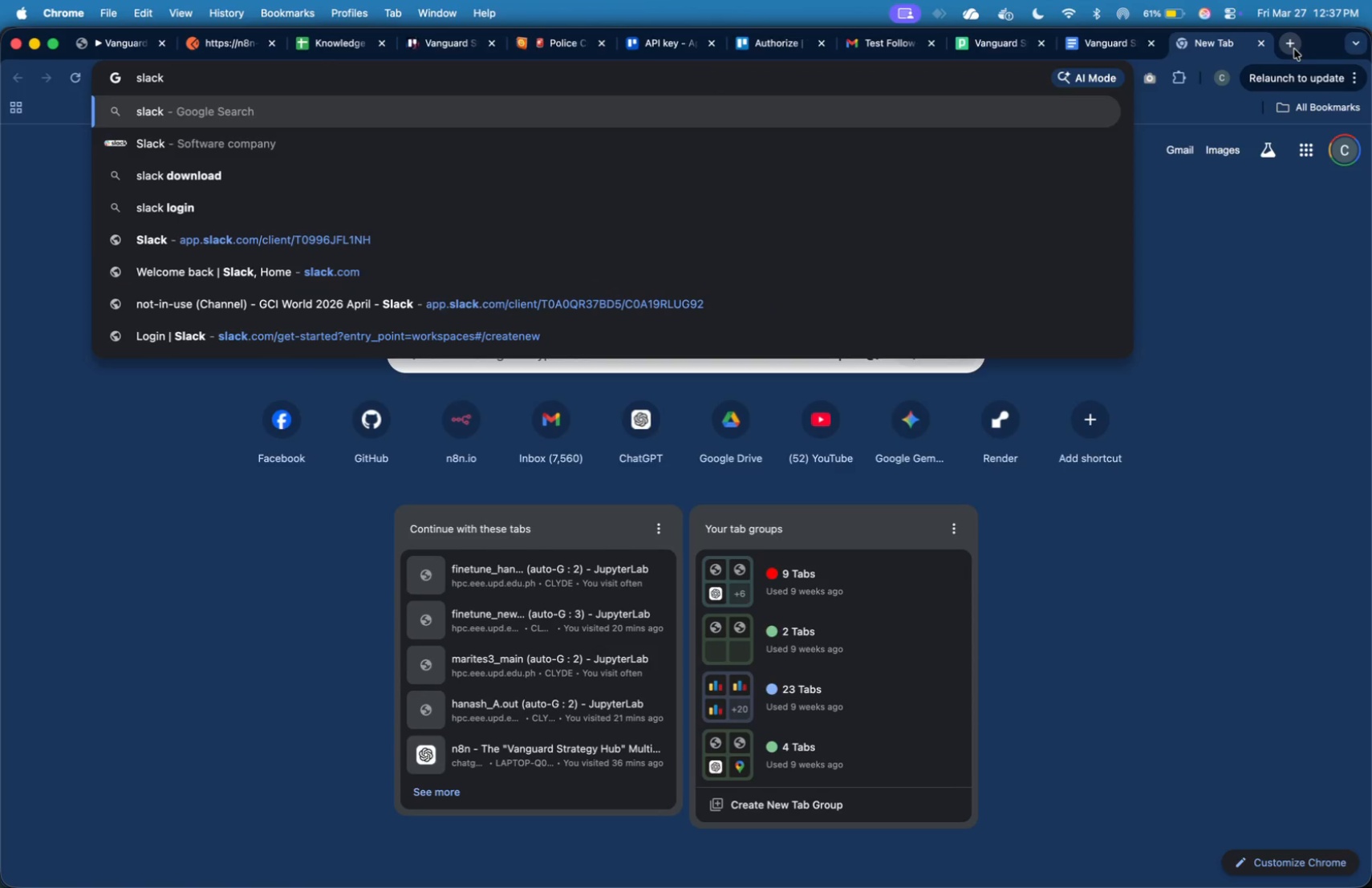 
key(Enter)
 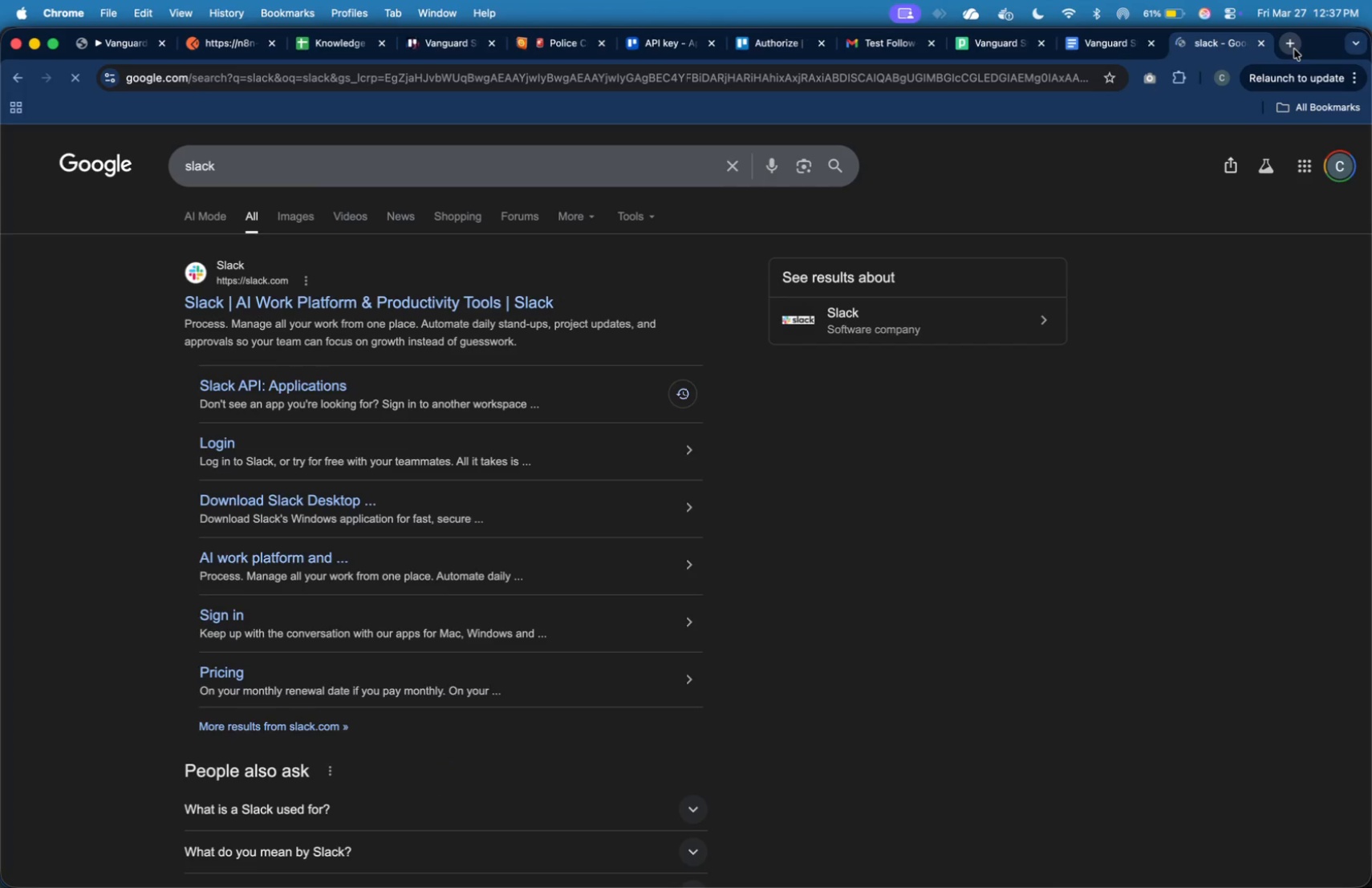 
key(Meta+Tab)